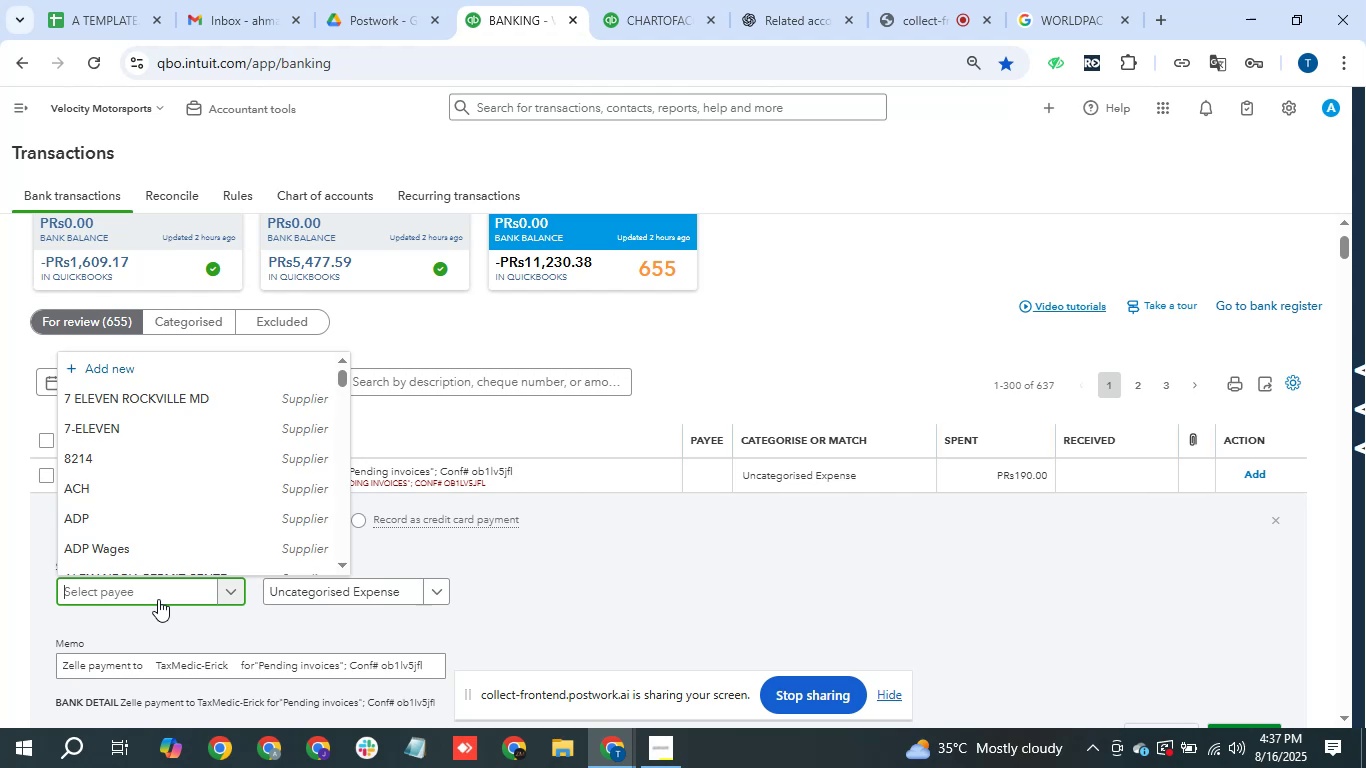 
type(zelle)
 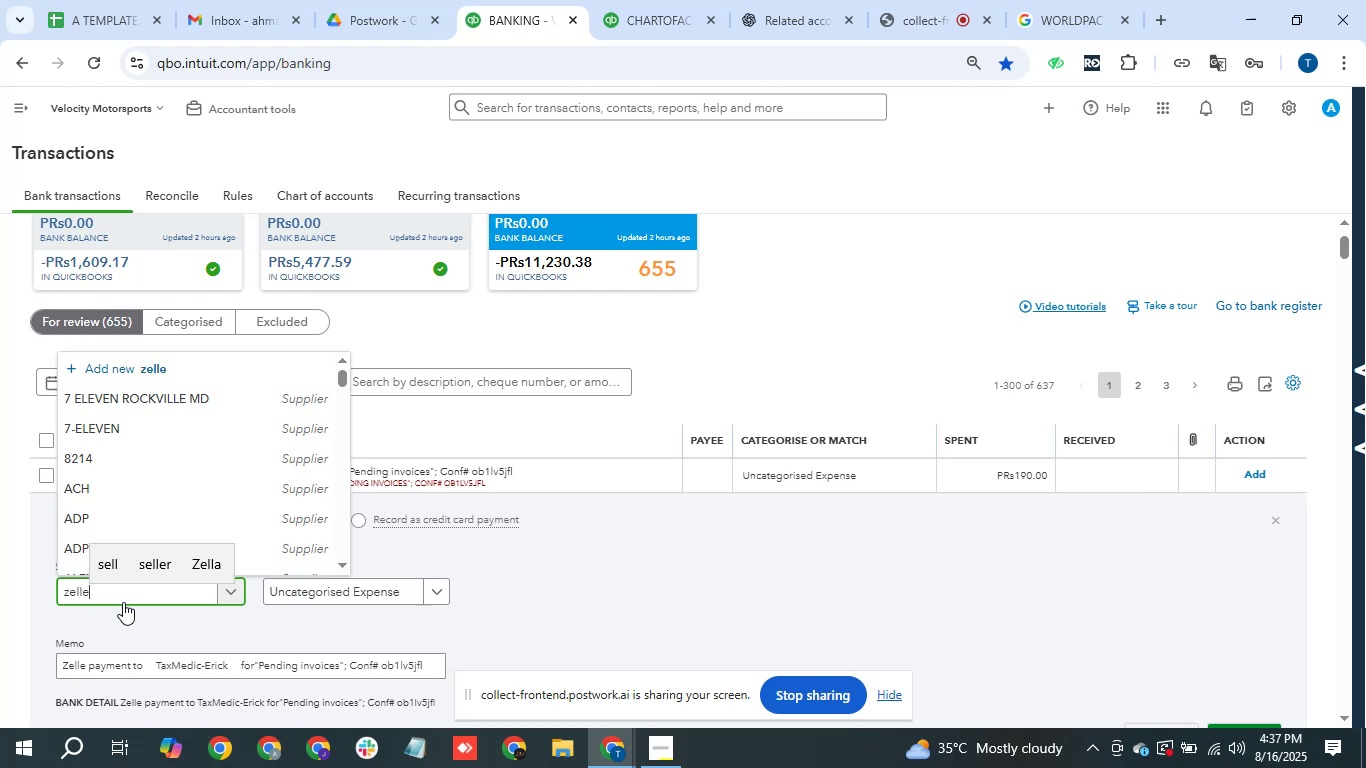 
wait(6.18)
 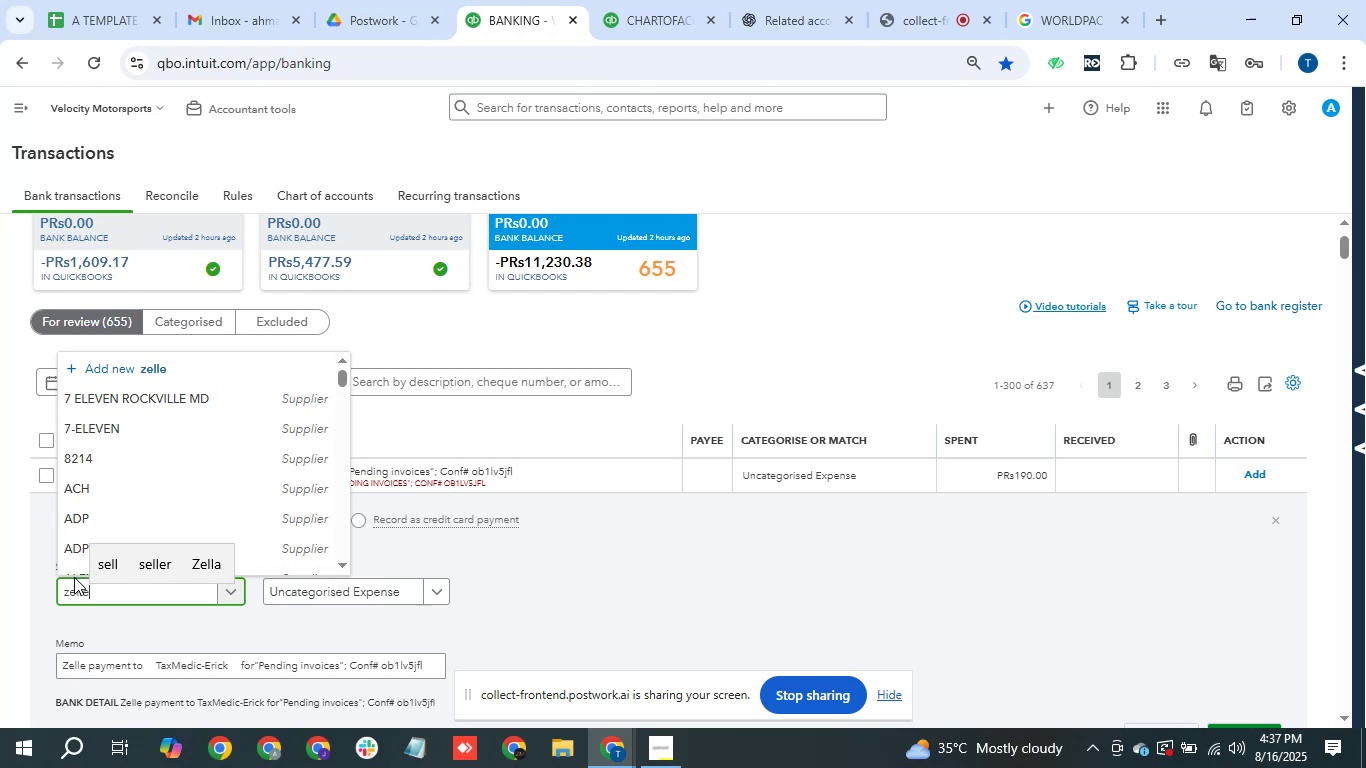 
key(Backspace)
 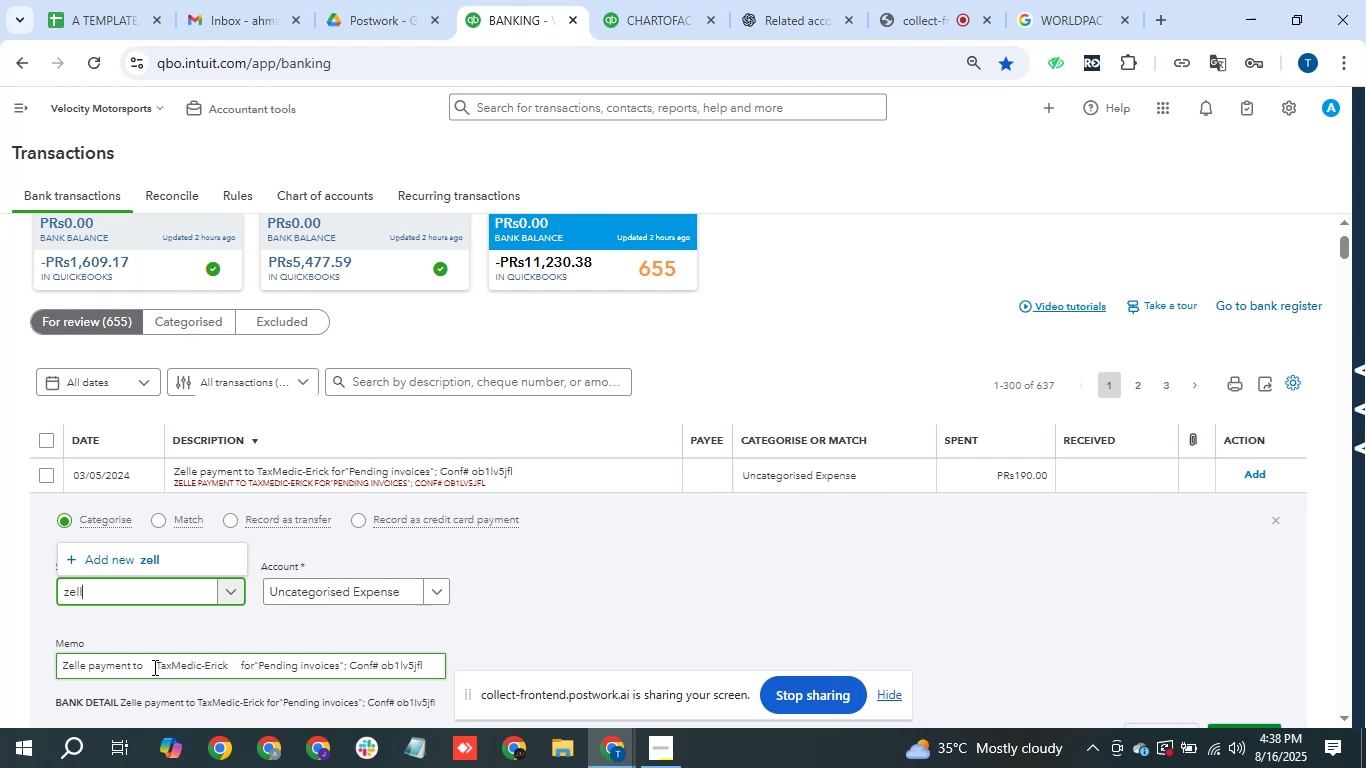 
wait(32.32)
 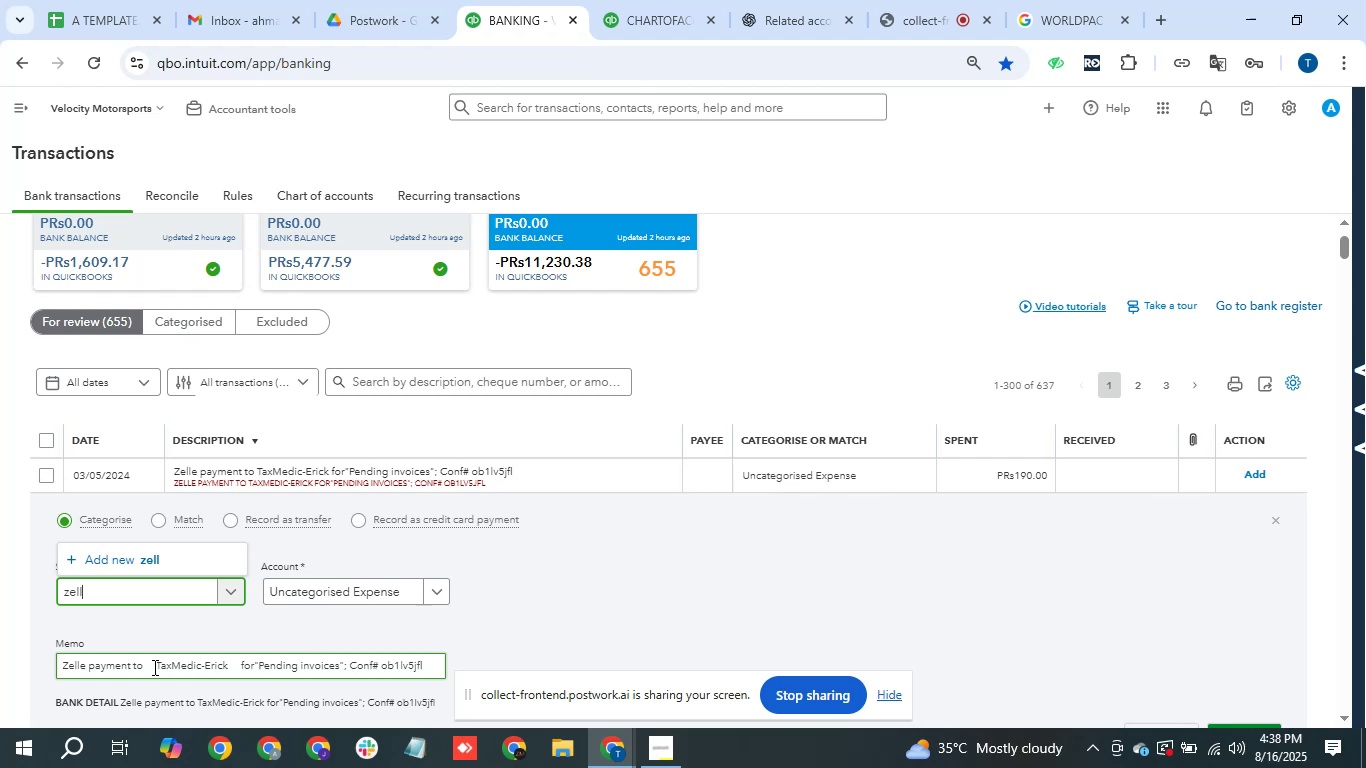 
key(Backspace)
 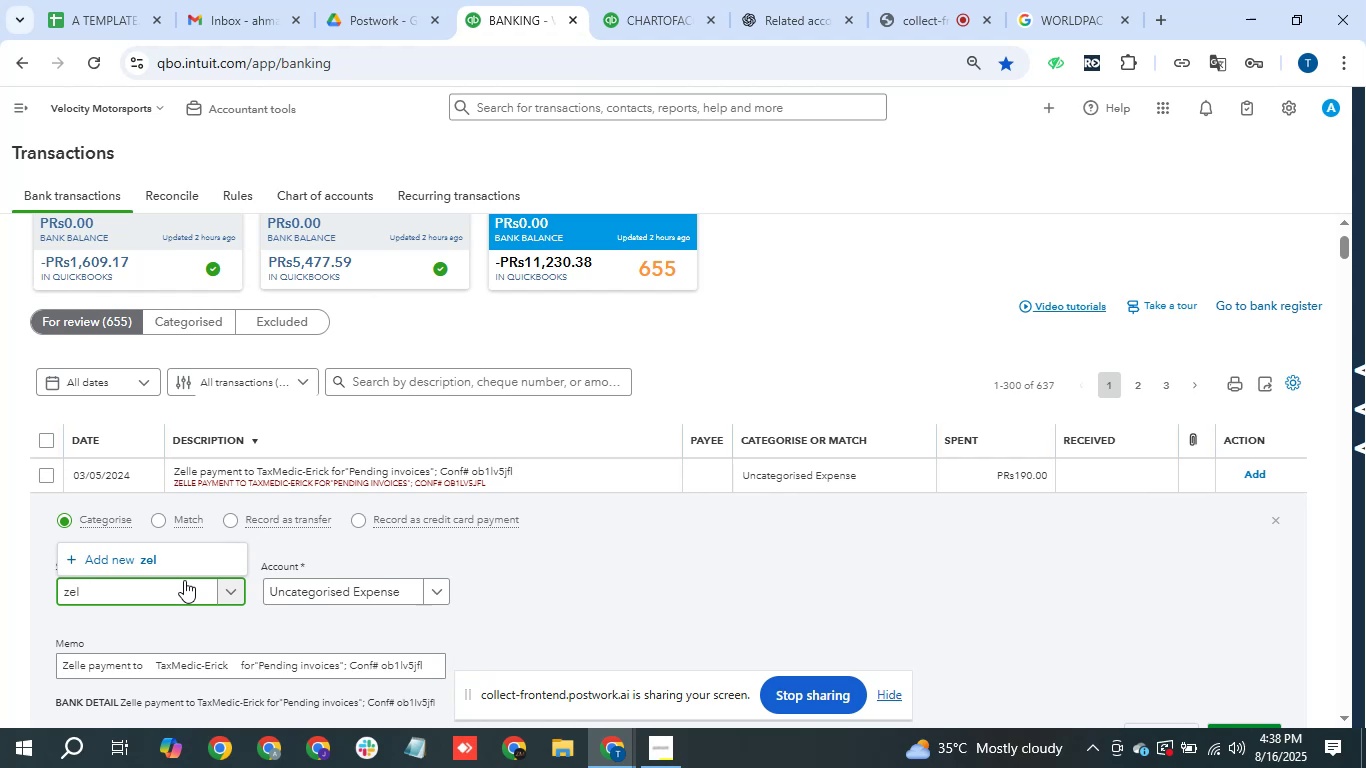 
key(Backspace)
 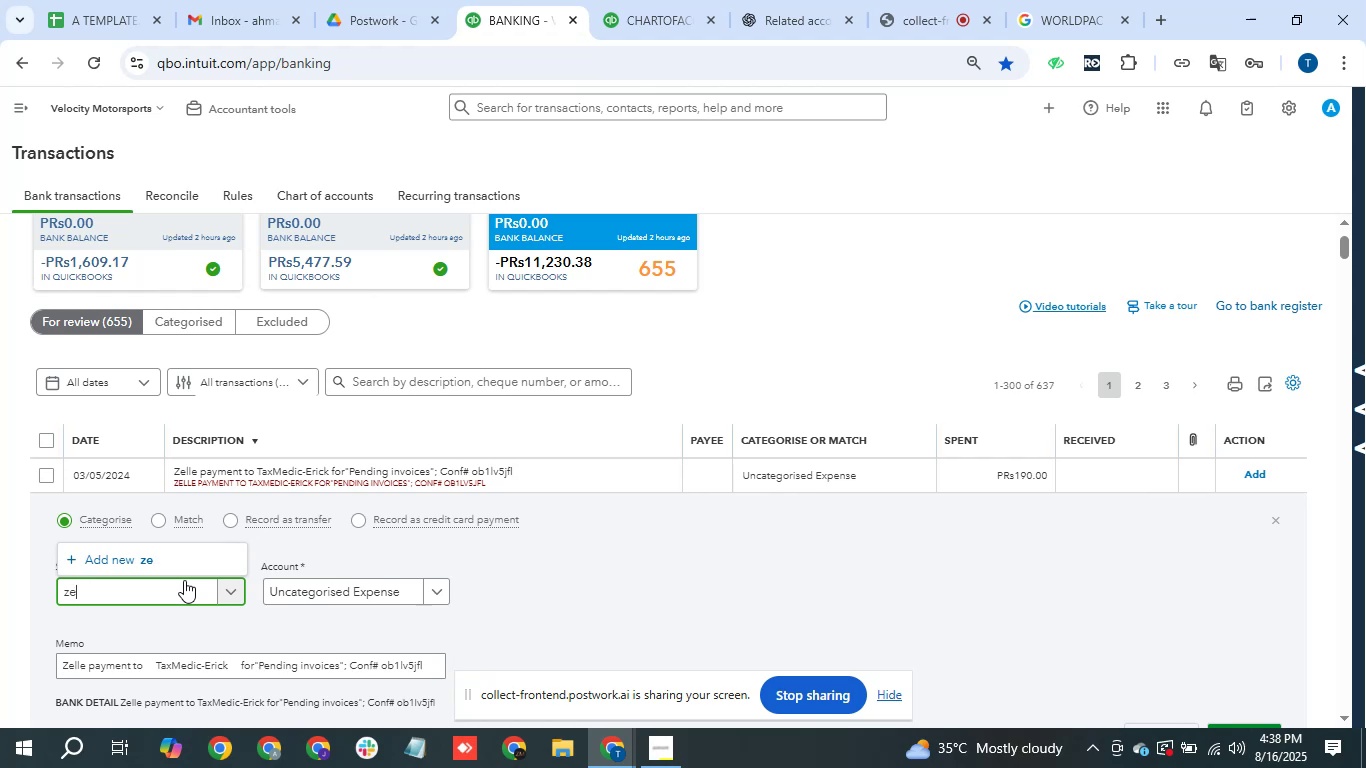 
key(Backspace)
 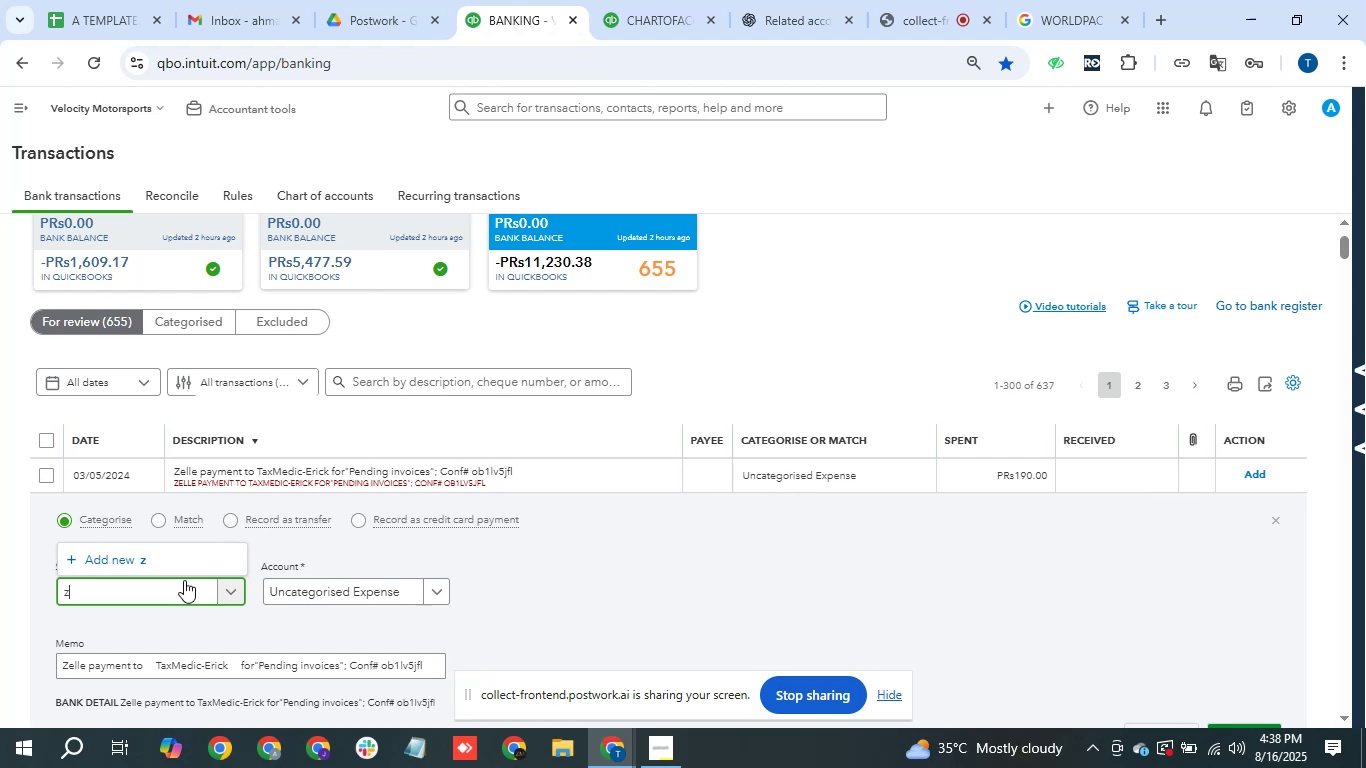 
key(Backspace)
 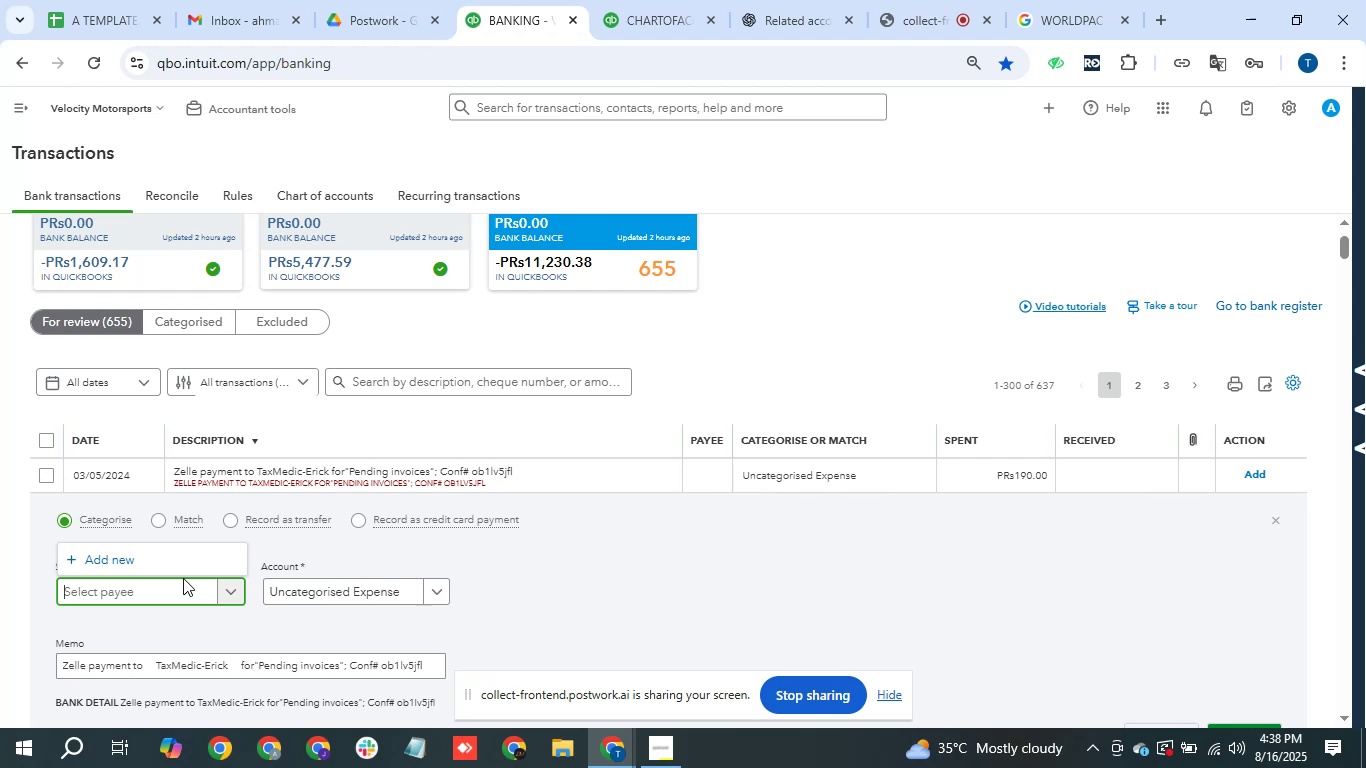 
wait(39.24)
 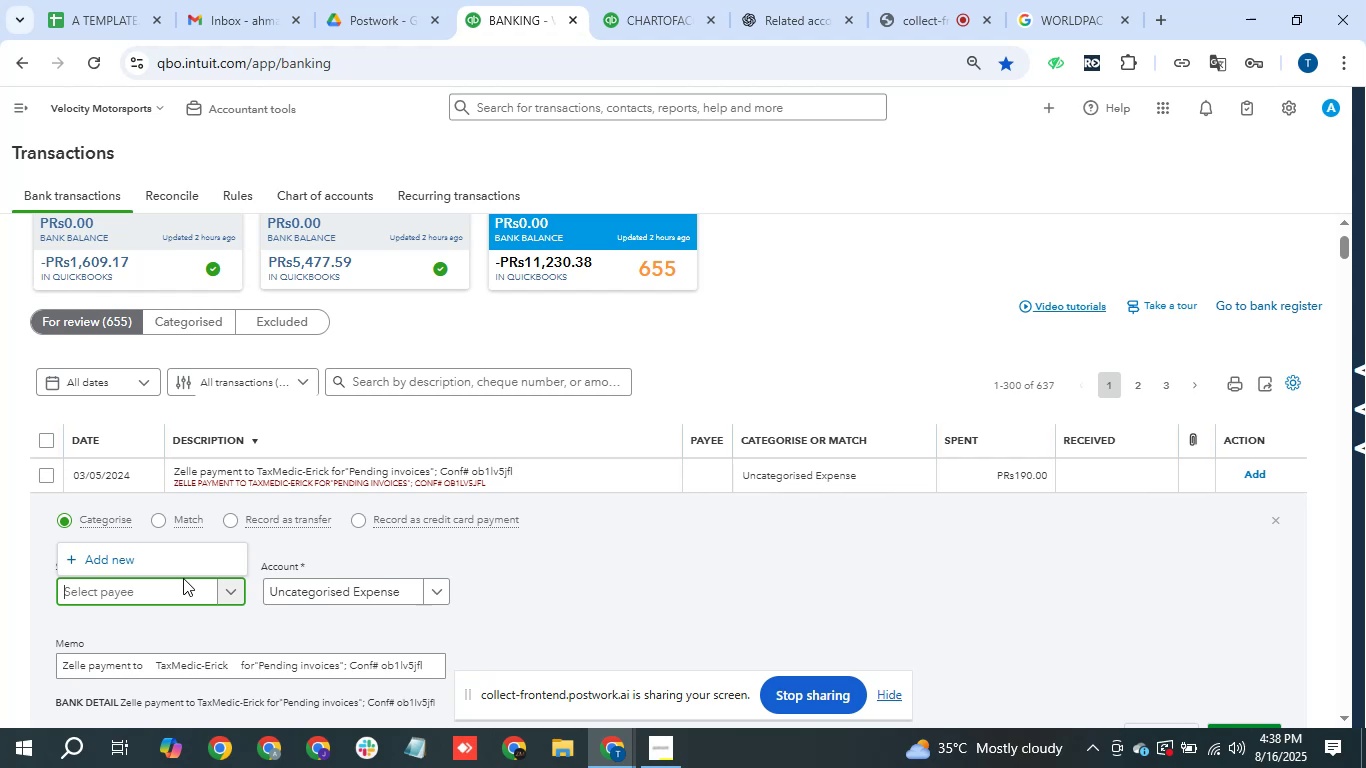 
type(zelle)
 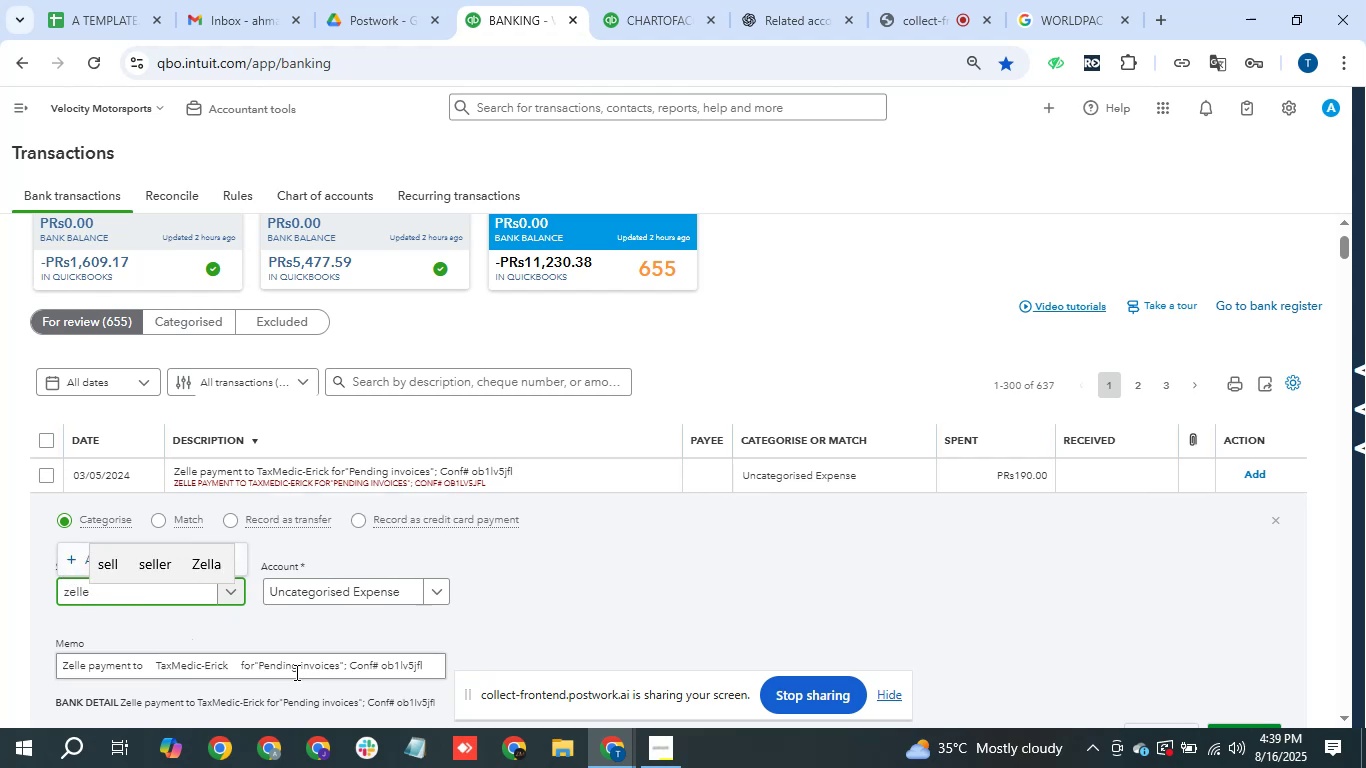 
wait(5.54)
 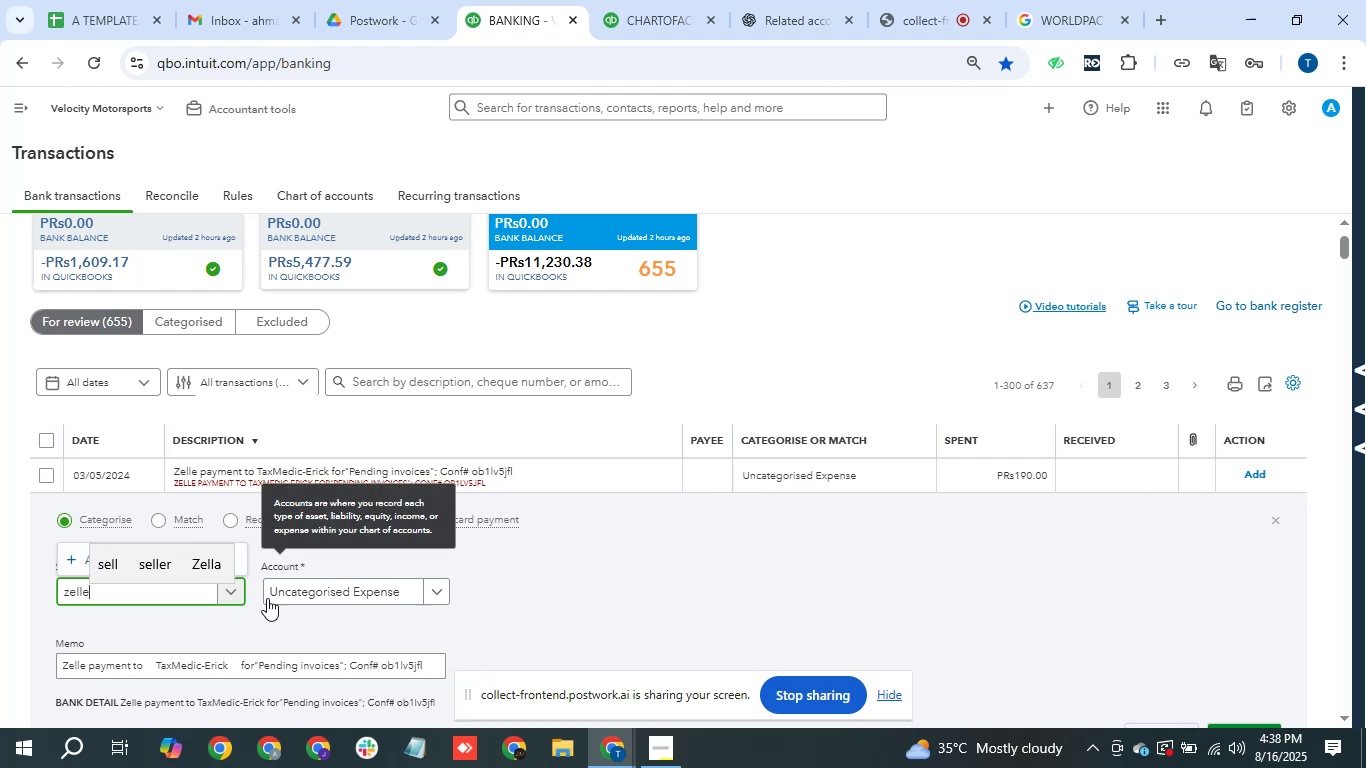 
key(Backspace)
 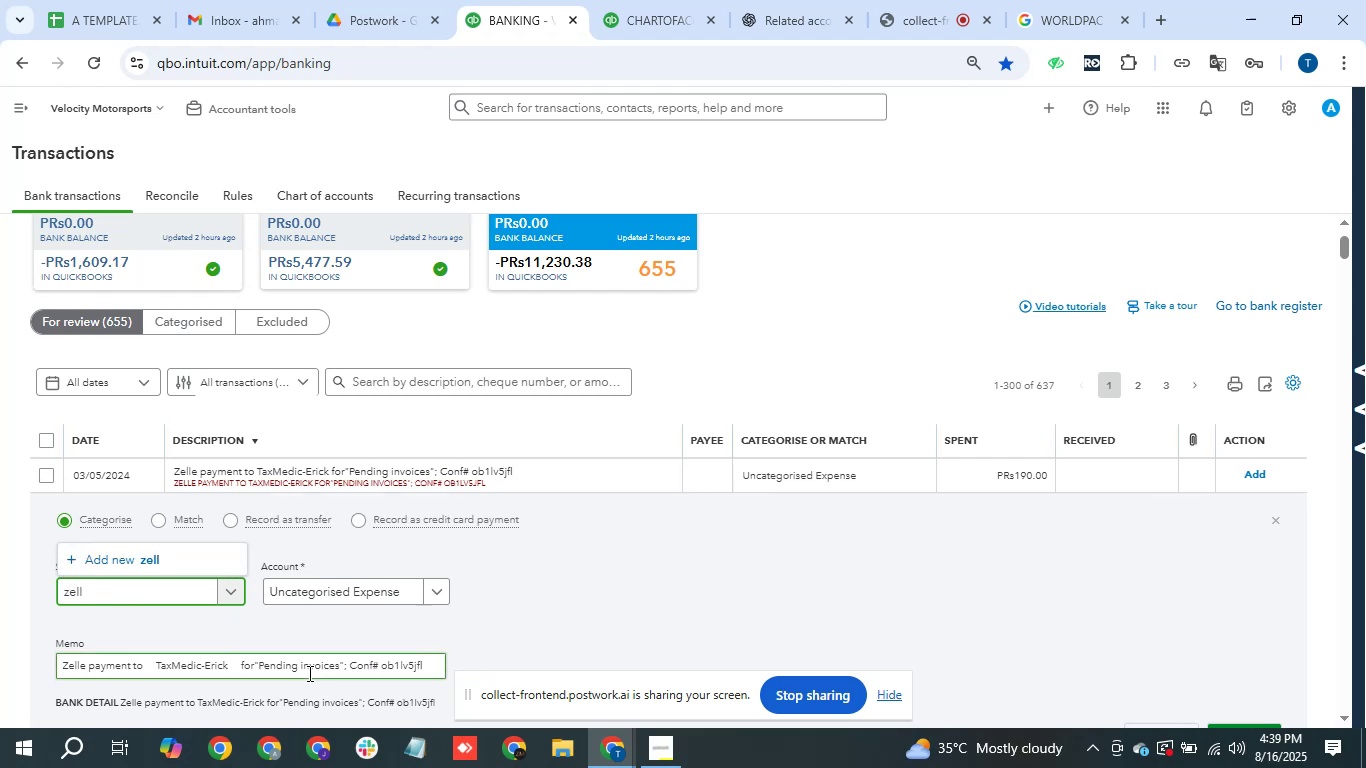 
key(Backspace)
 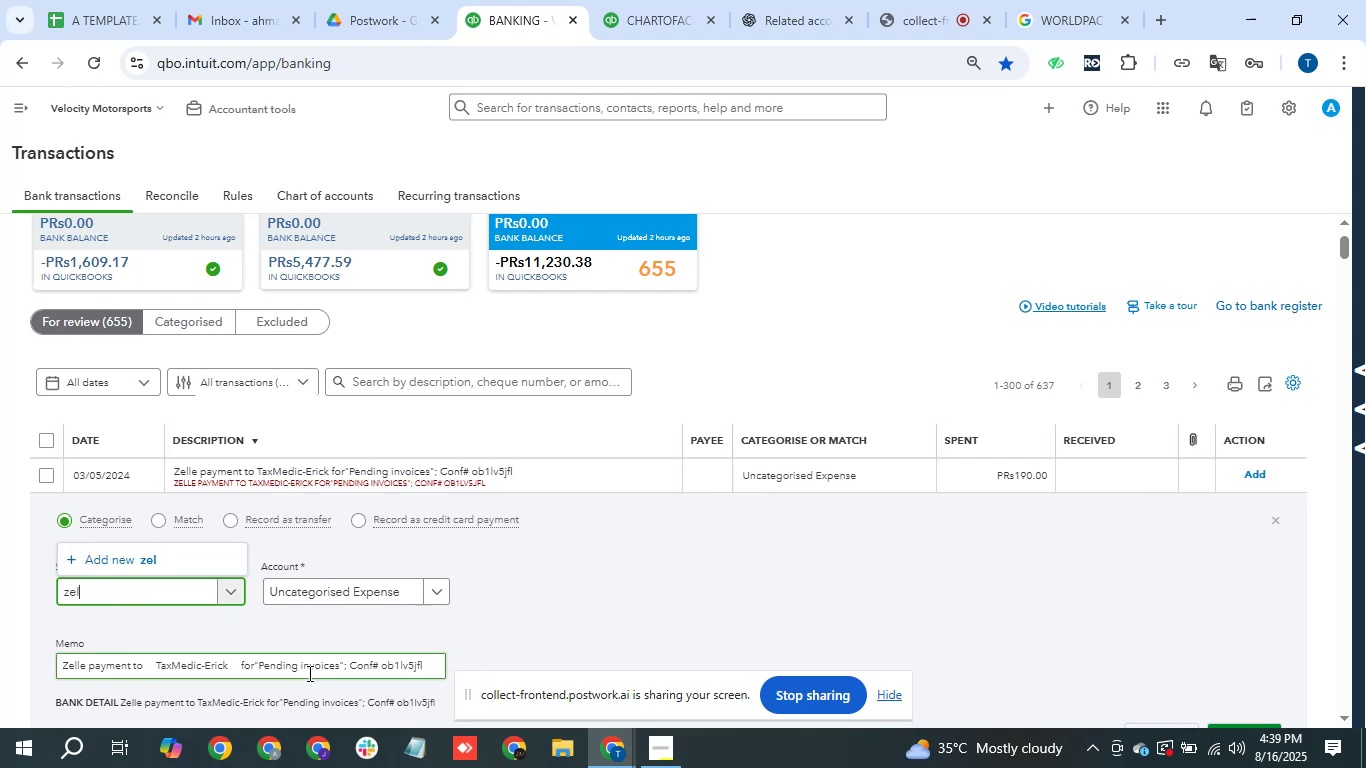 
key(Backspace)
 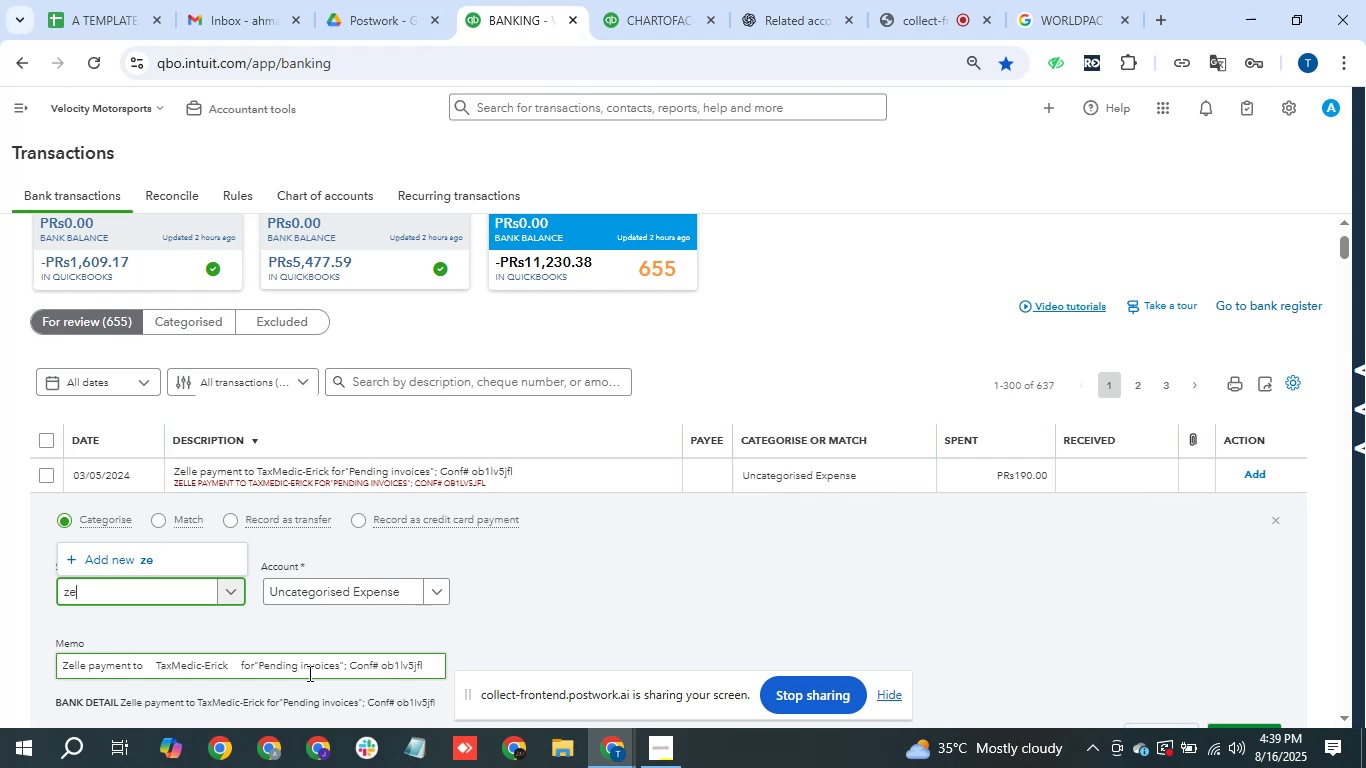 
key(Backspace)
 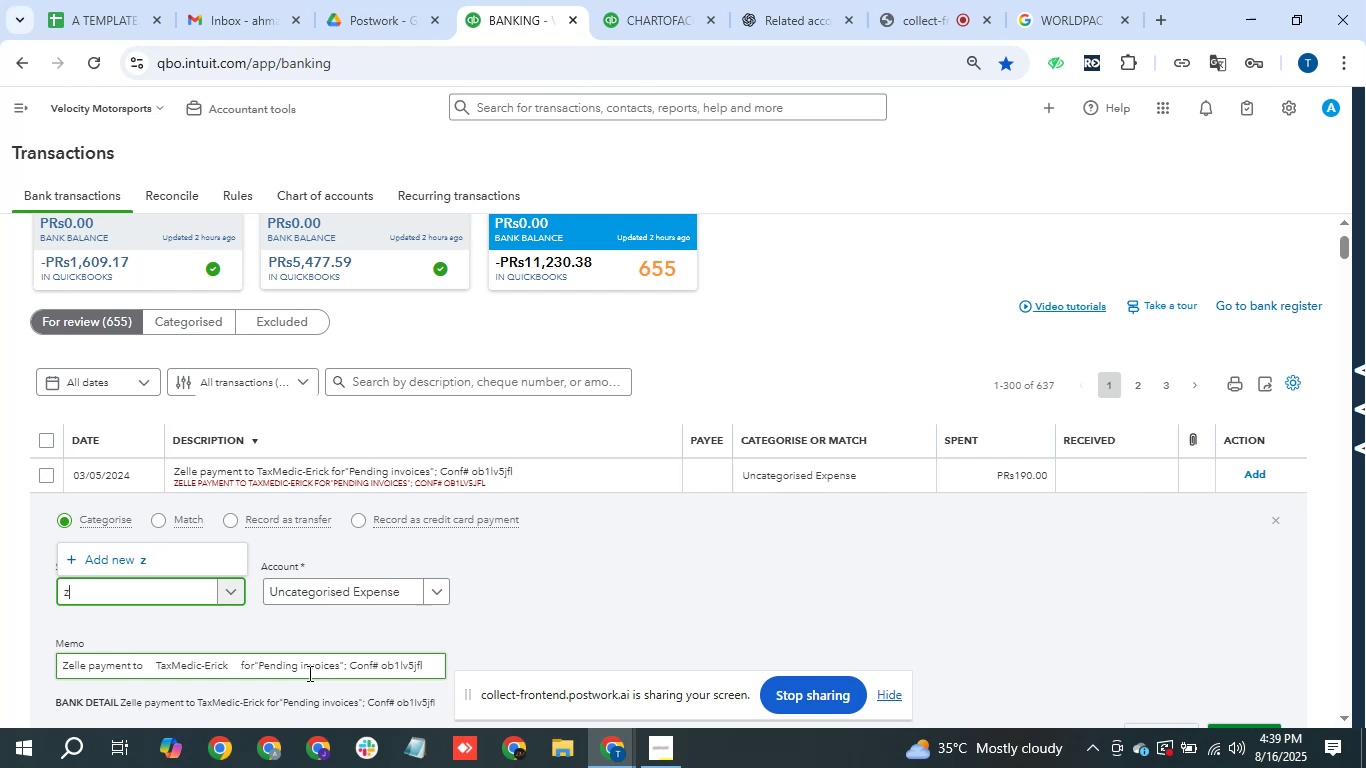 
key(Backspace)
 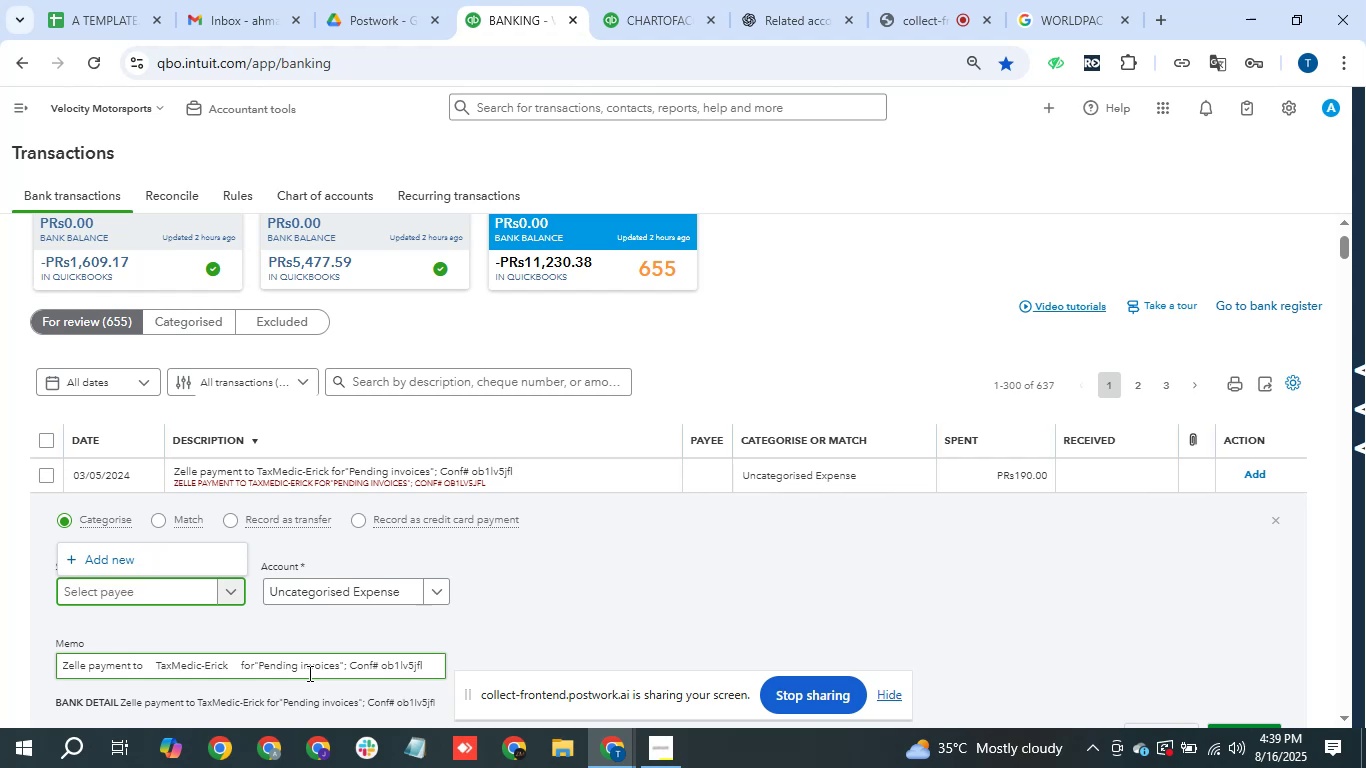 
key(Backspace)
 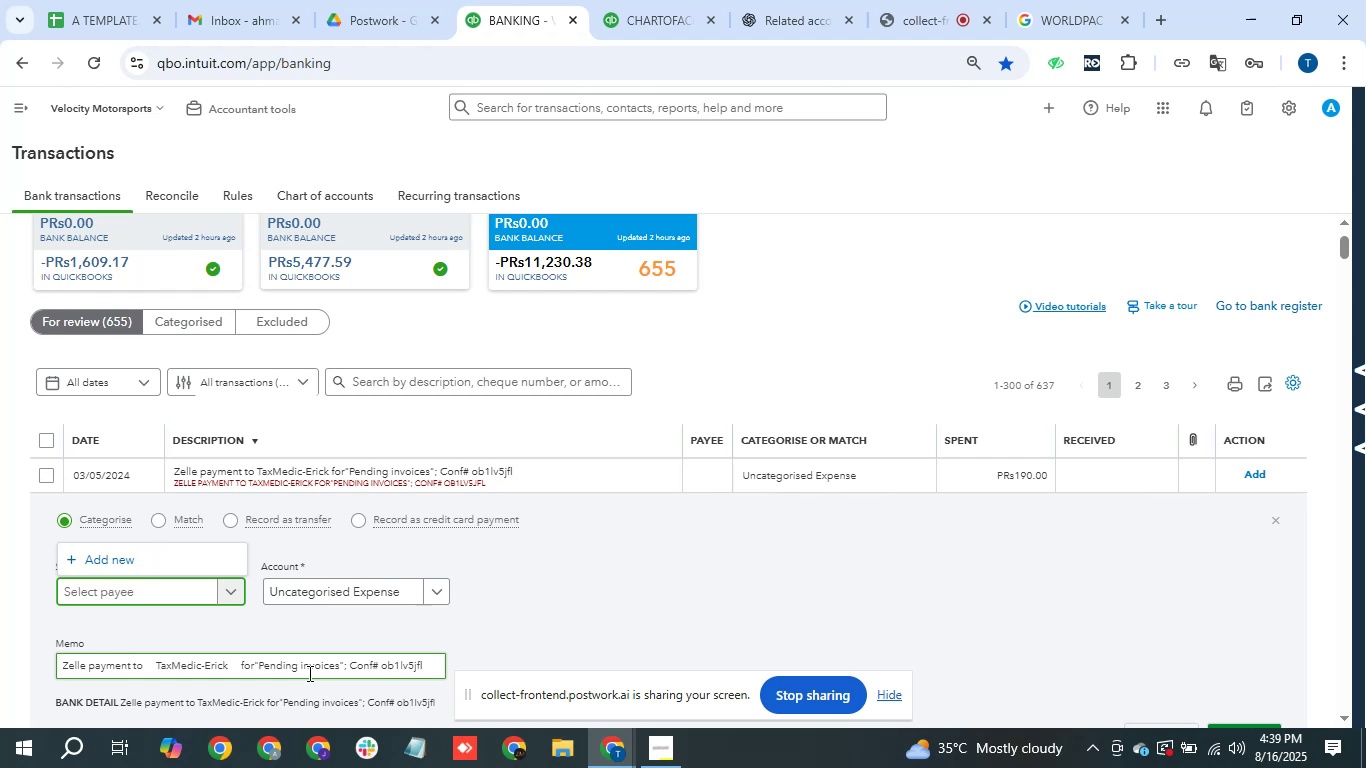 
key(Backspace)
 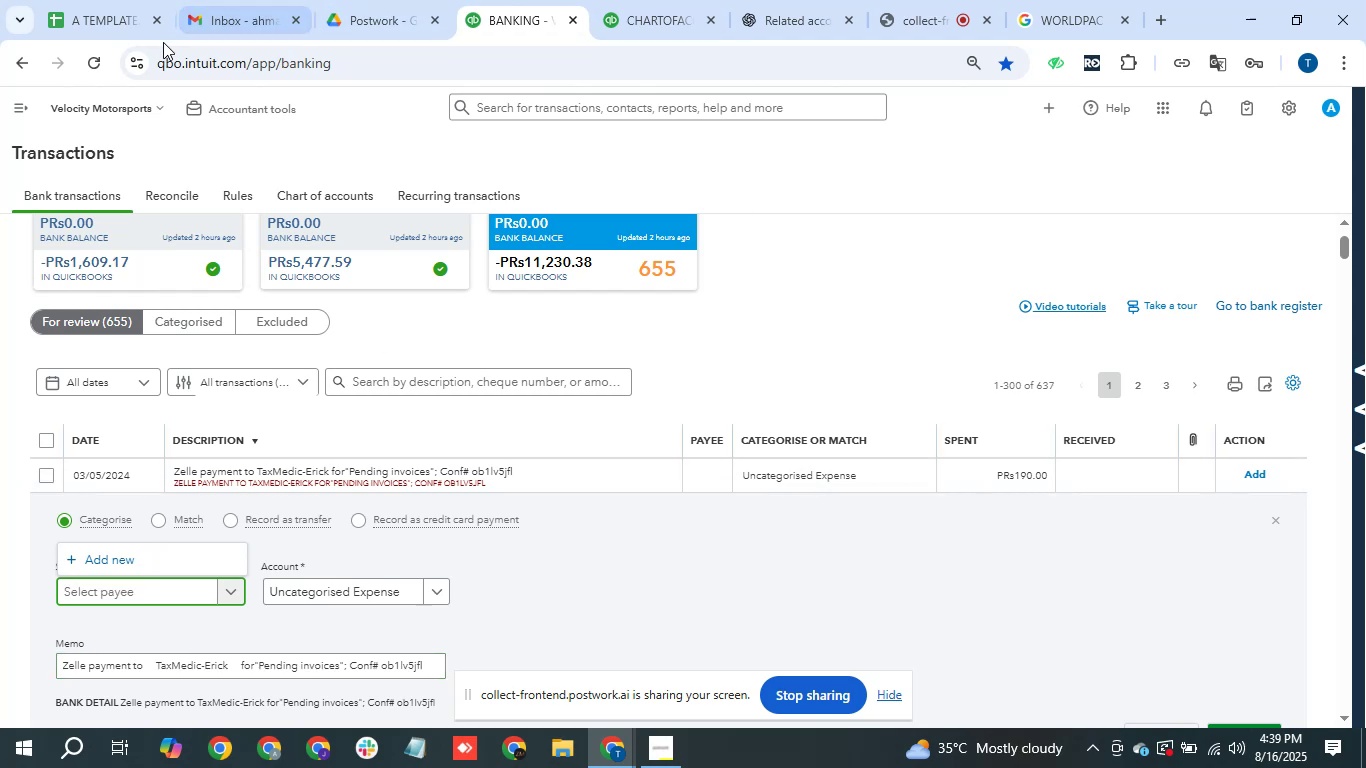 
left_click([90, 72])
 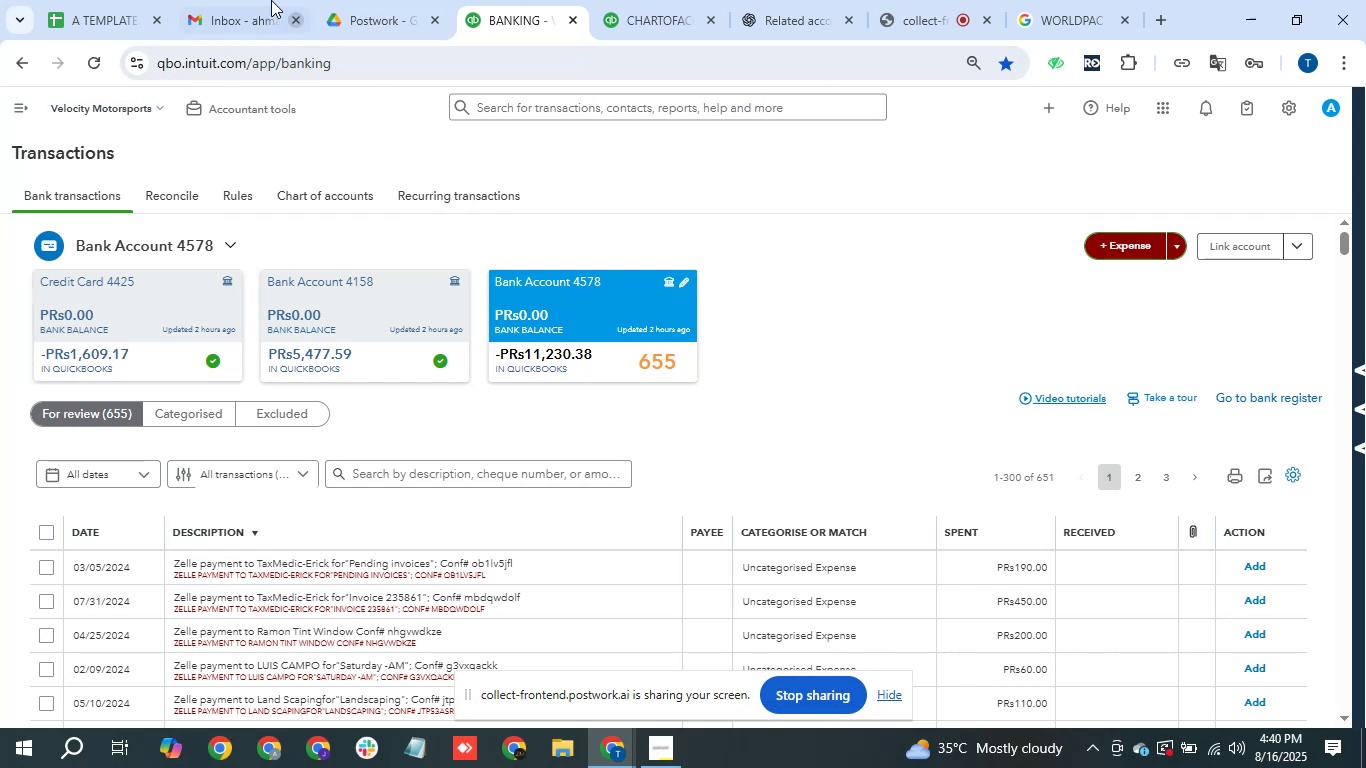 
wait(74.97)
 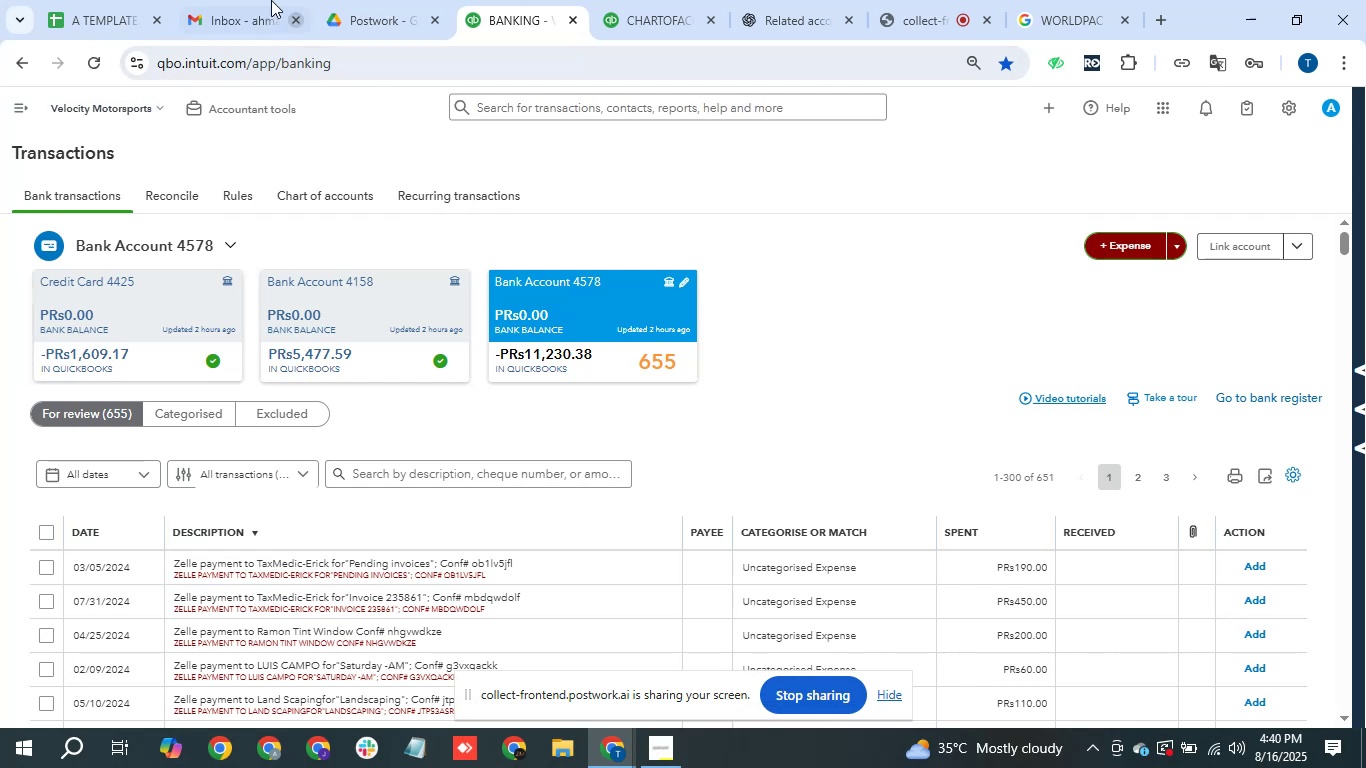 
left_click([563, 554])
 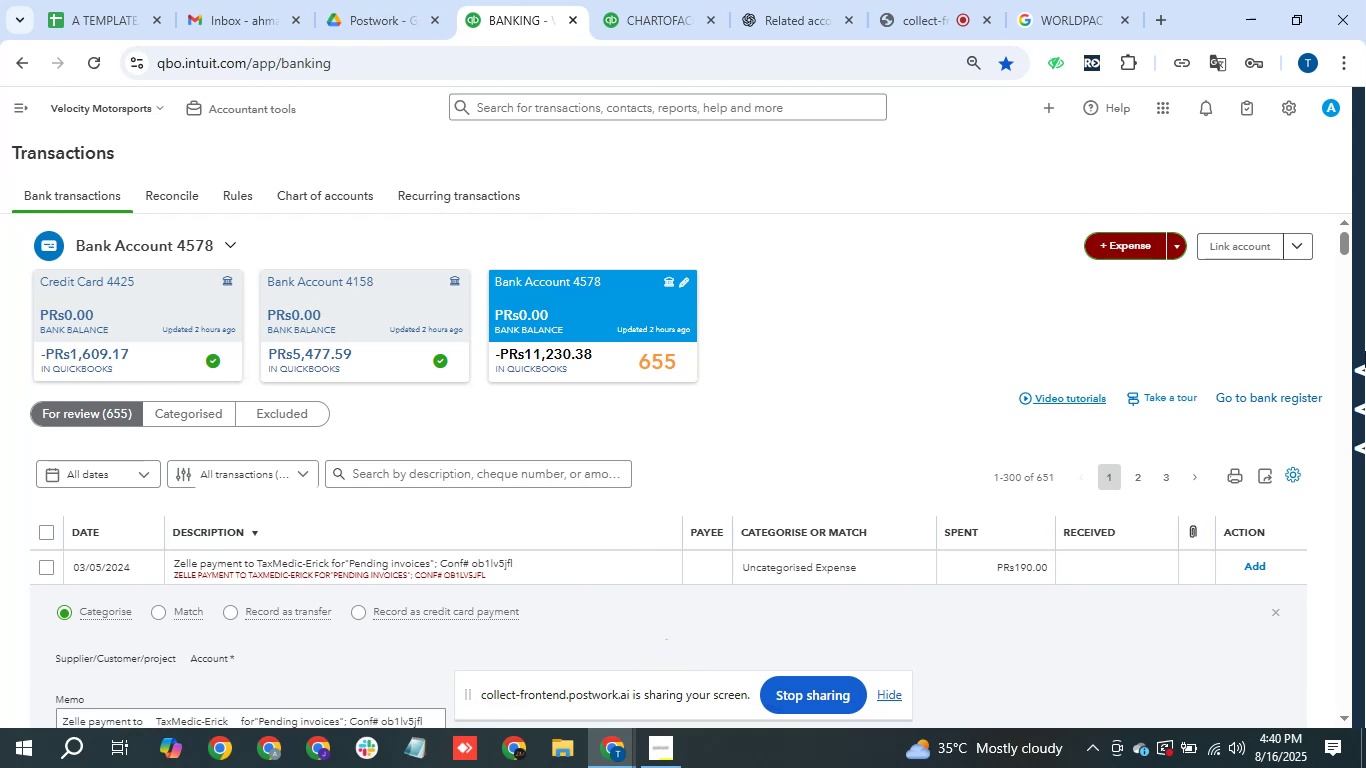 
scroll: coordinate [783, 470], scroll_direction: down, amount: 1.0
 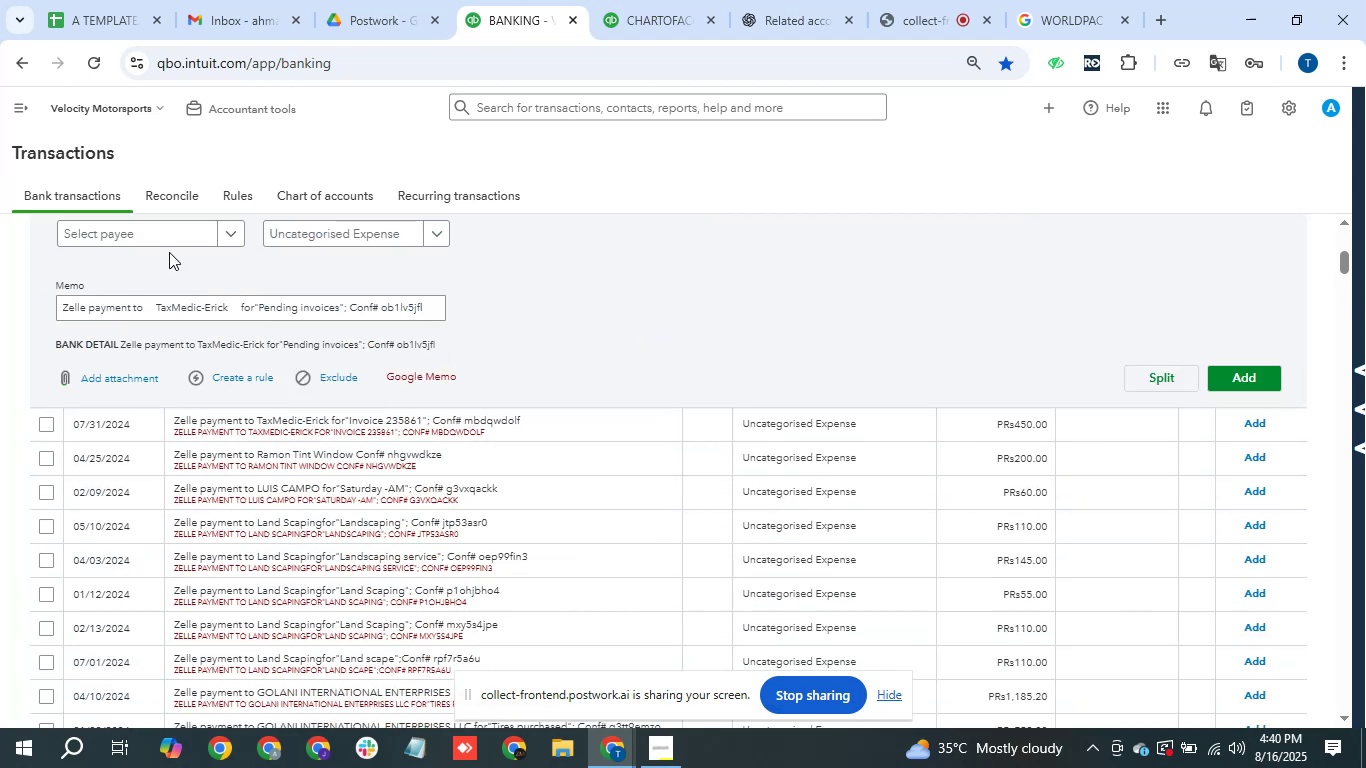 
left_click([124, 224])
 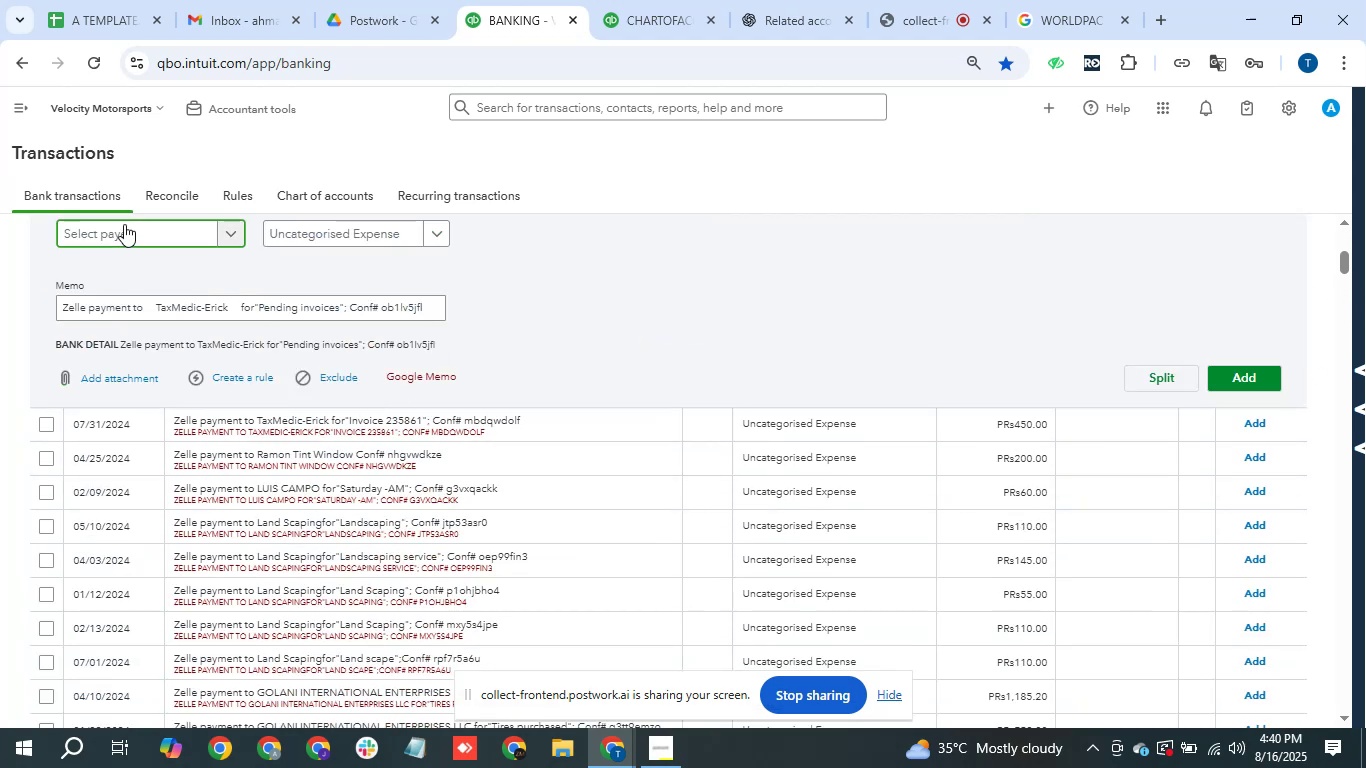 
type(ze)
 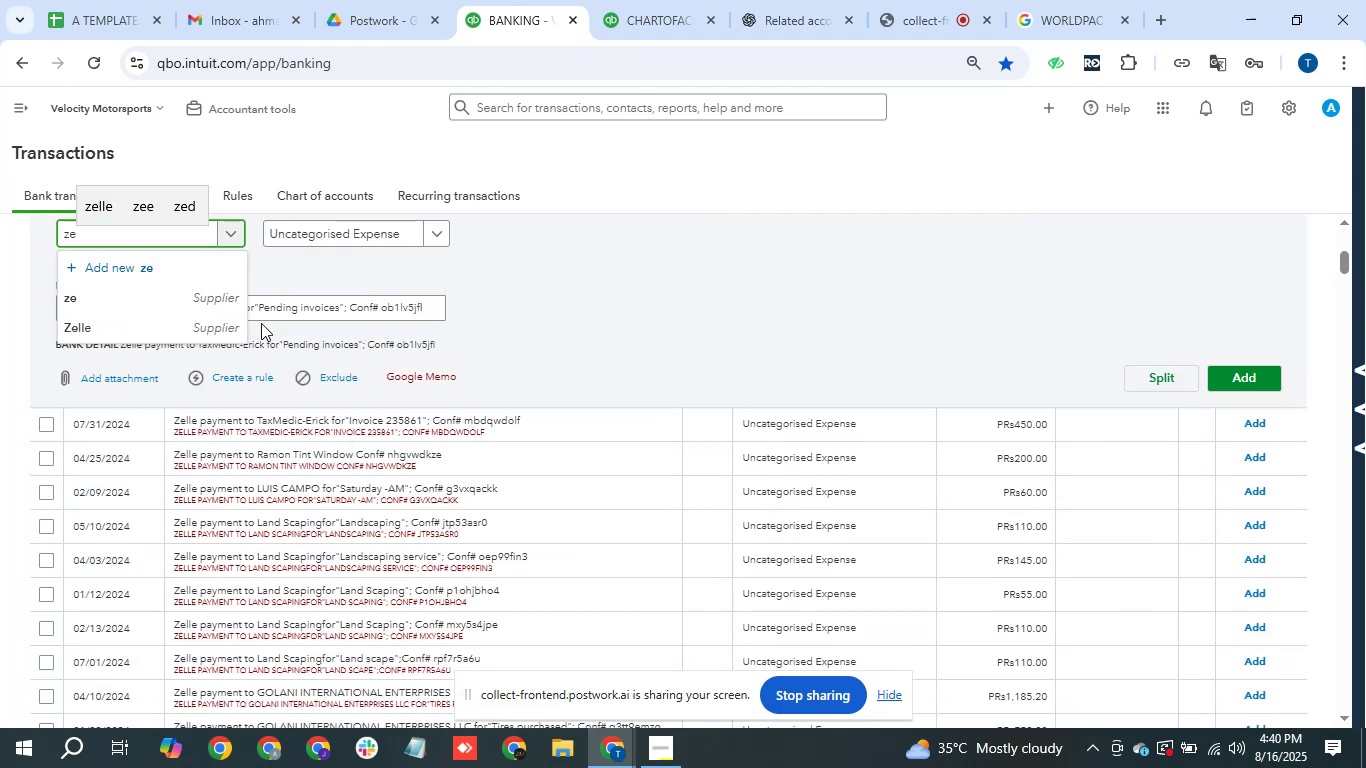 
left_click([179, 319])
 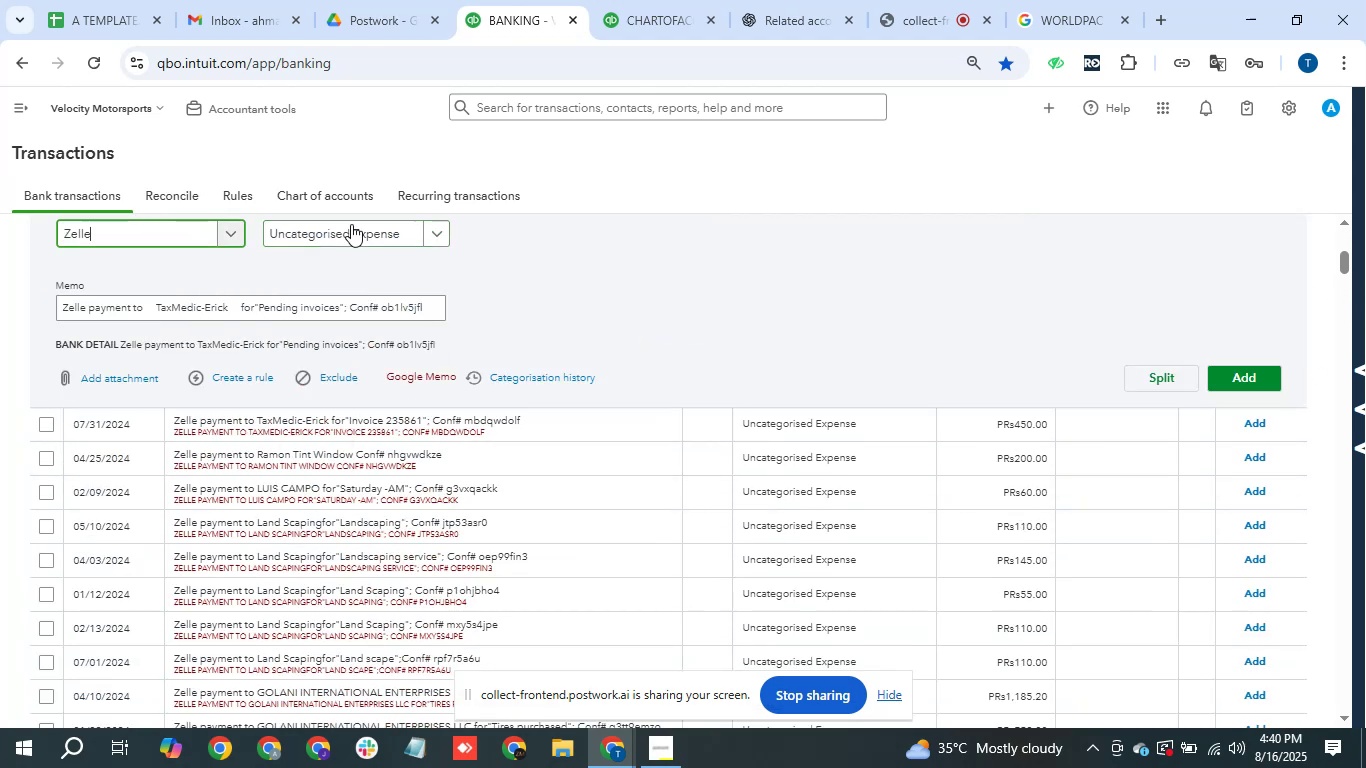 
left_click([344, 233])
 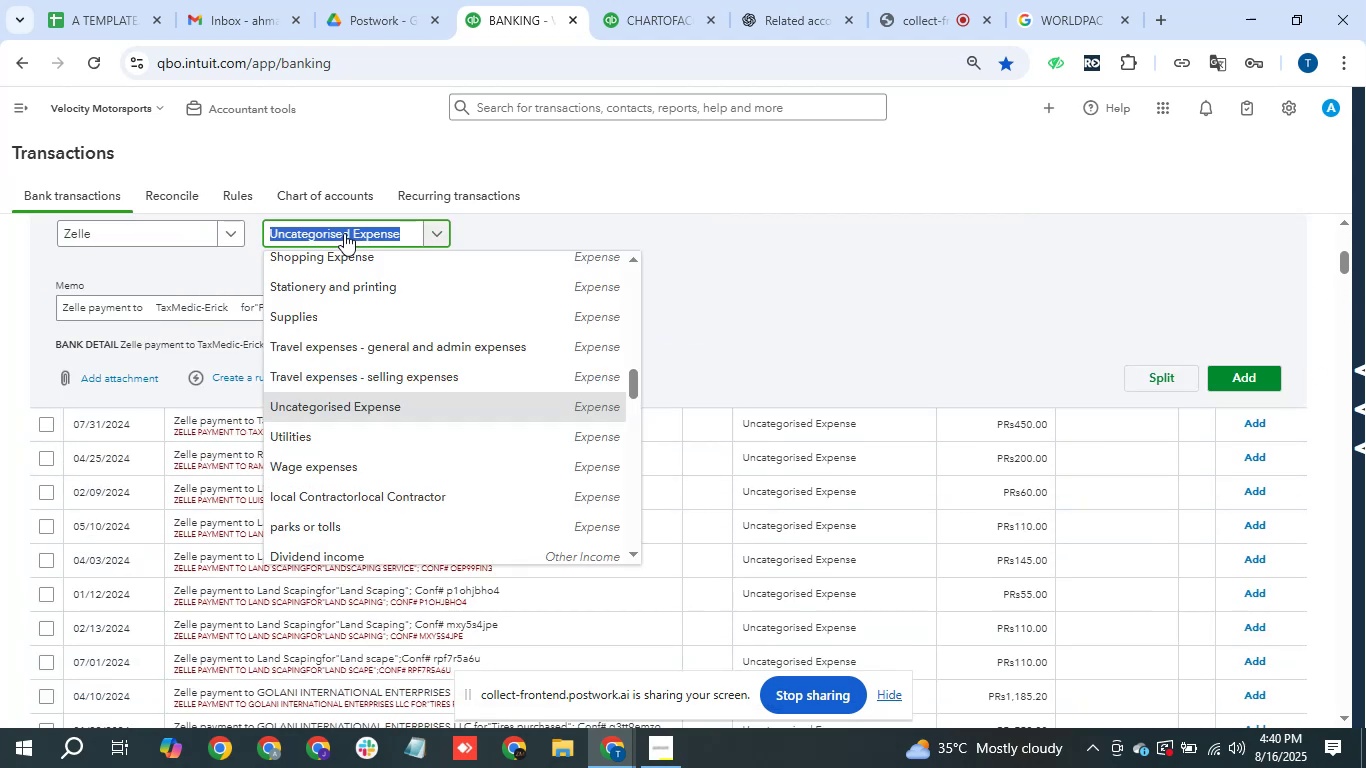 
type(serv)
 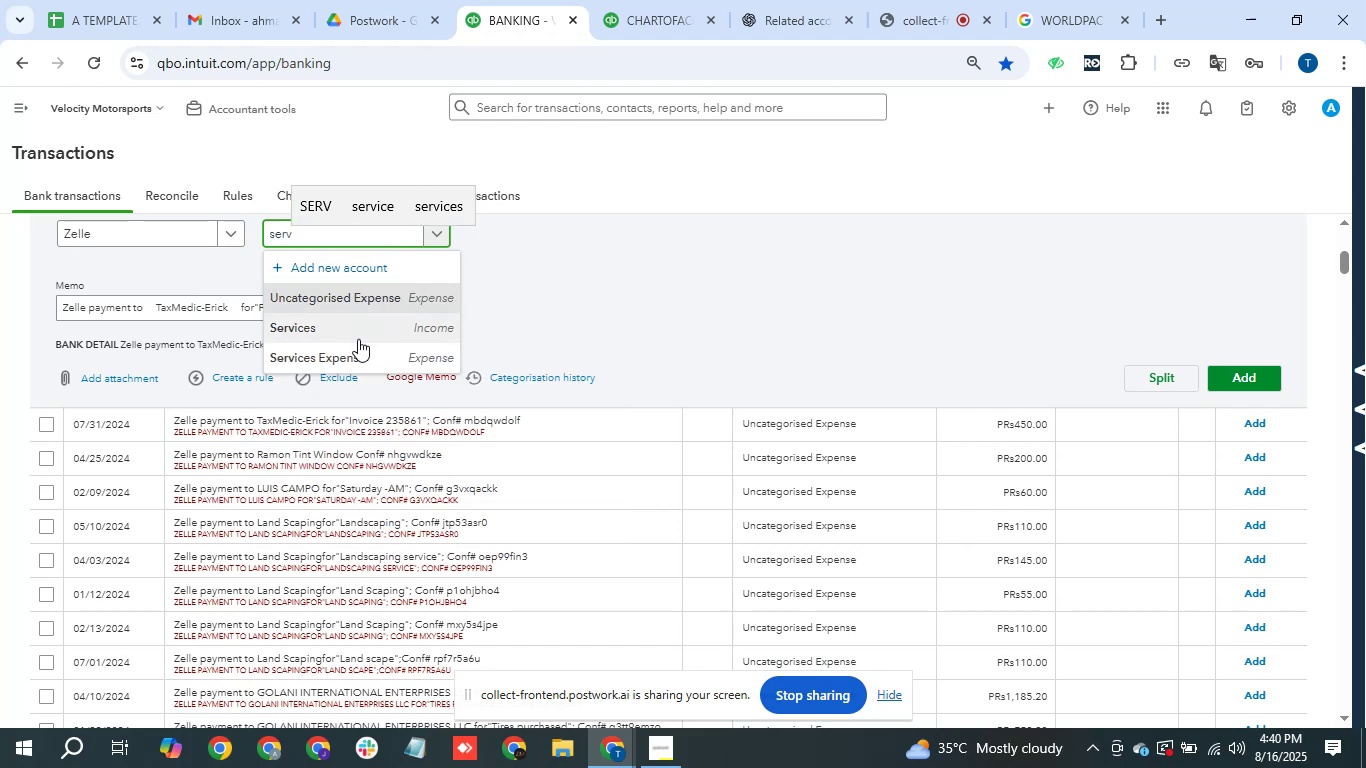 
left_click([356, 353])
 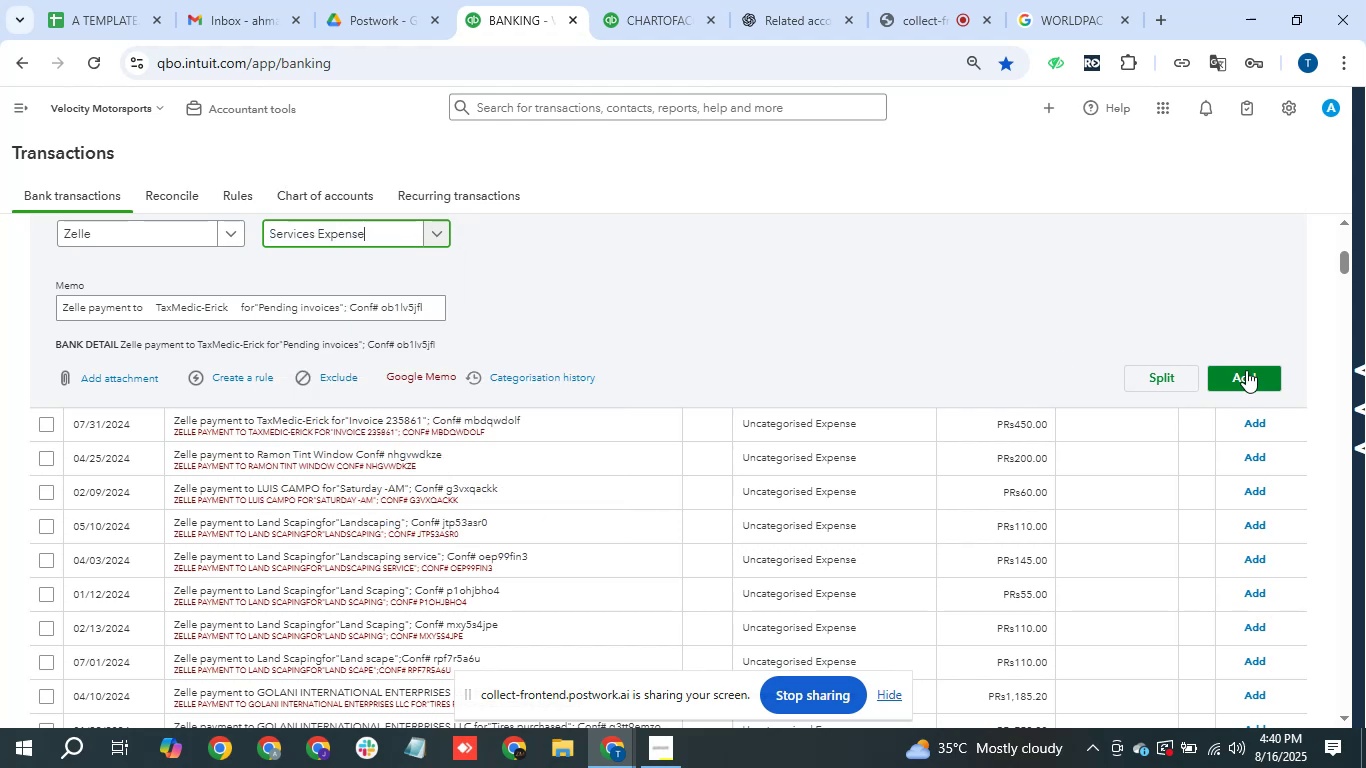 
left_click([1257, 371])
 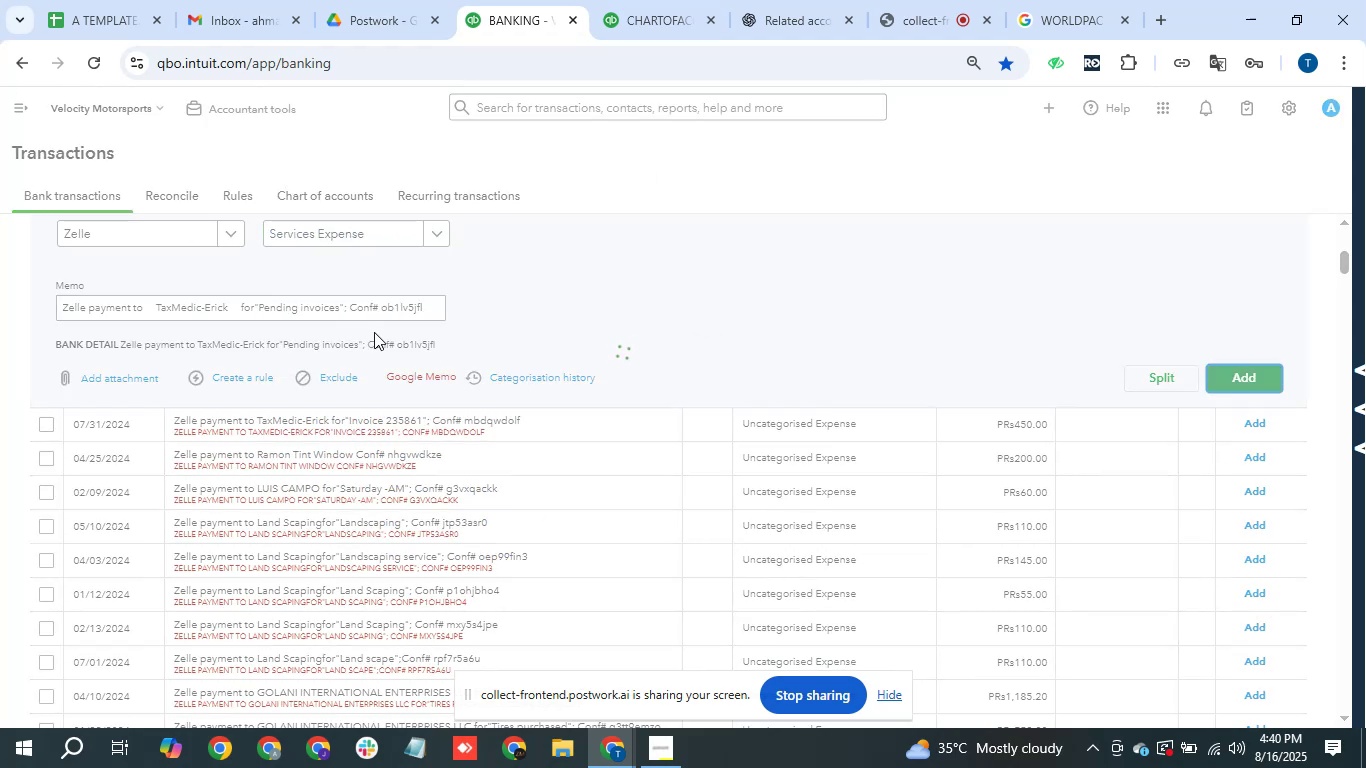 
wait(6.67)
 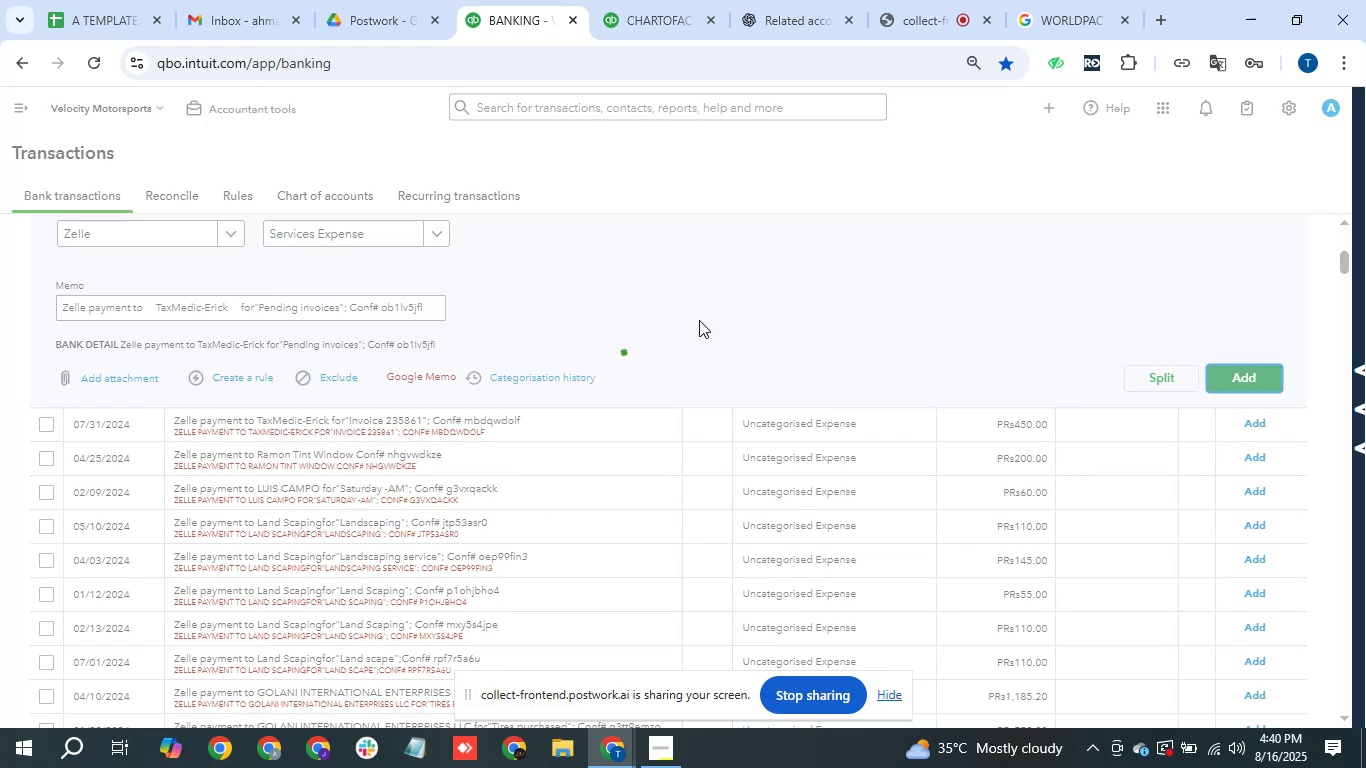 
scroll: coordinate [382, 327], scroll_direction: up, amount: 1.0
 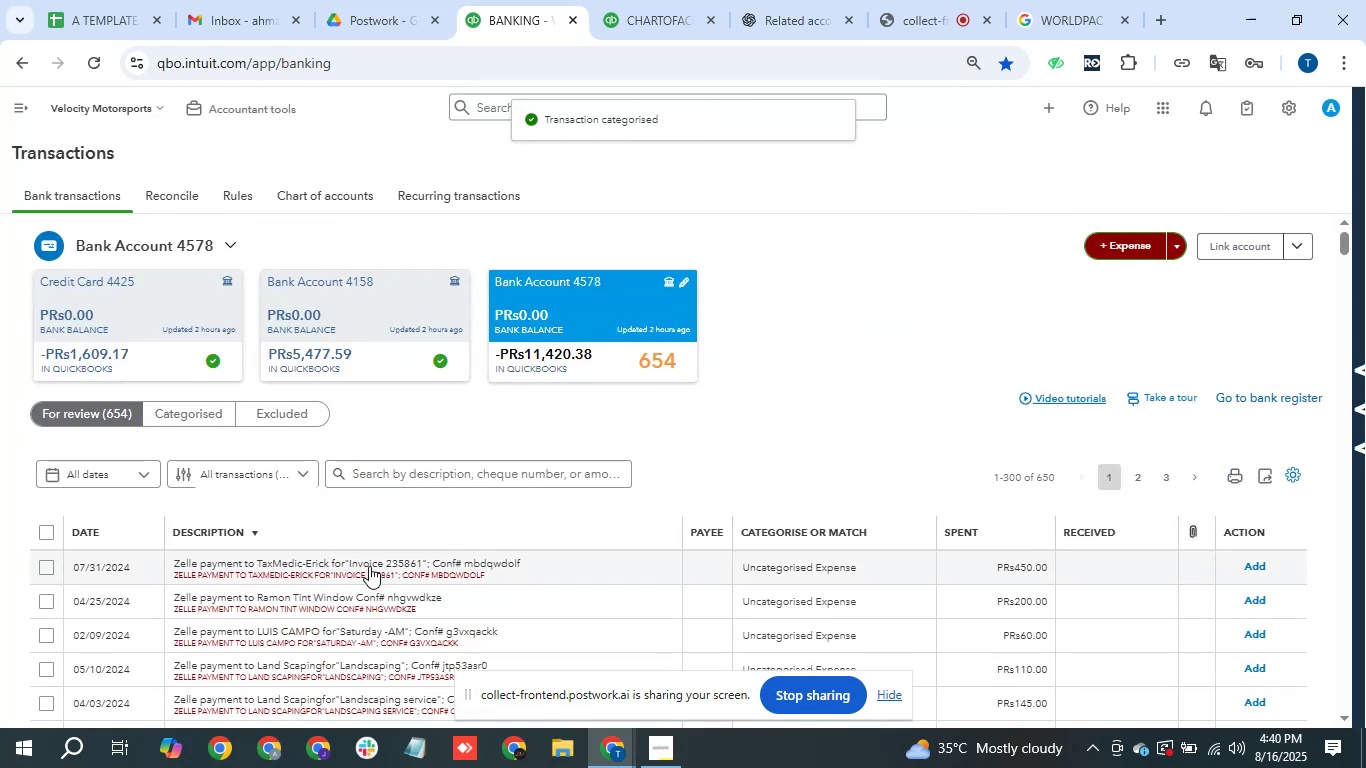 
left_click([369, 566])
 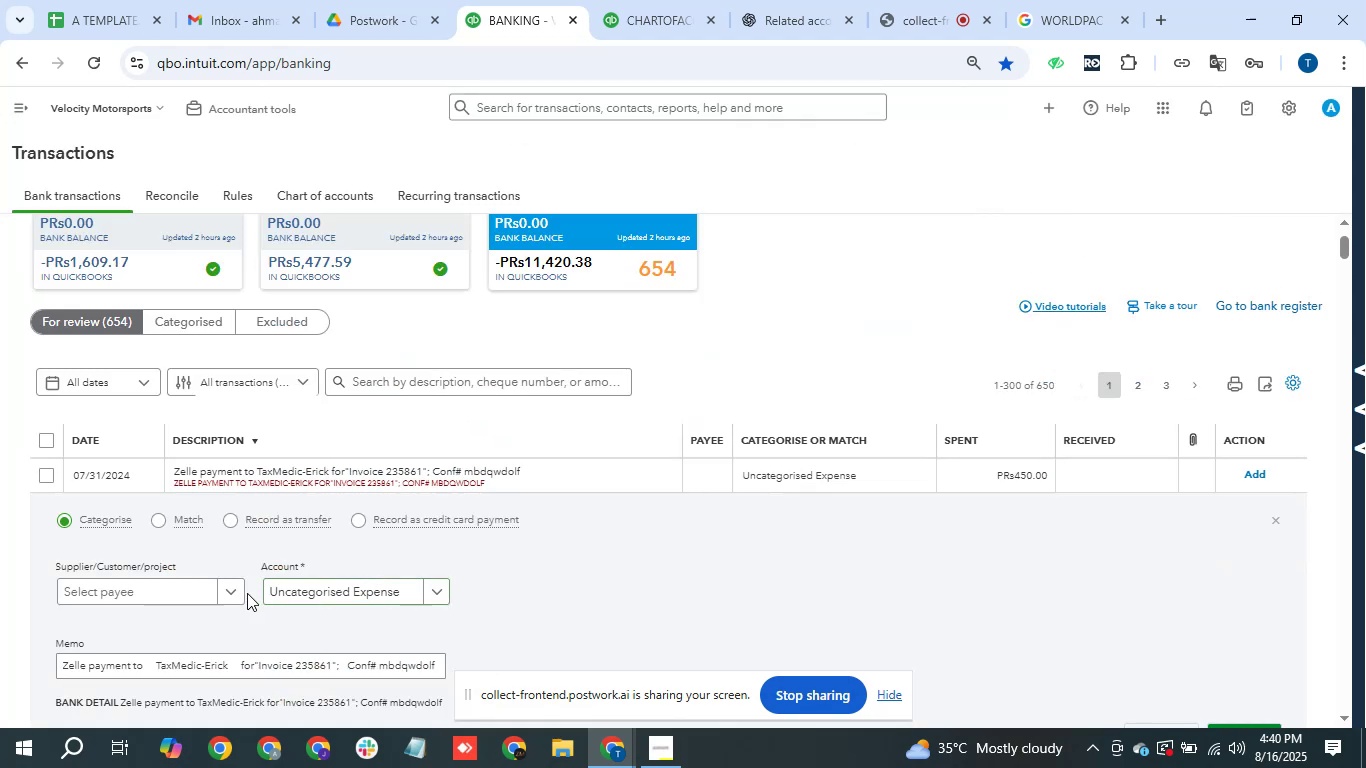 
left_click([196, 600])
 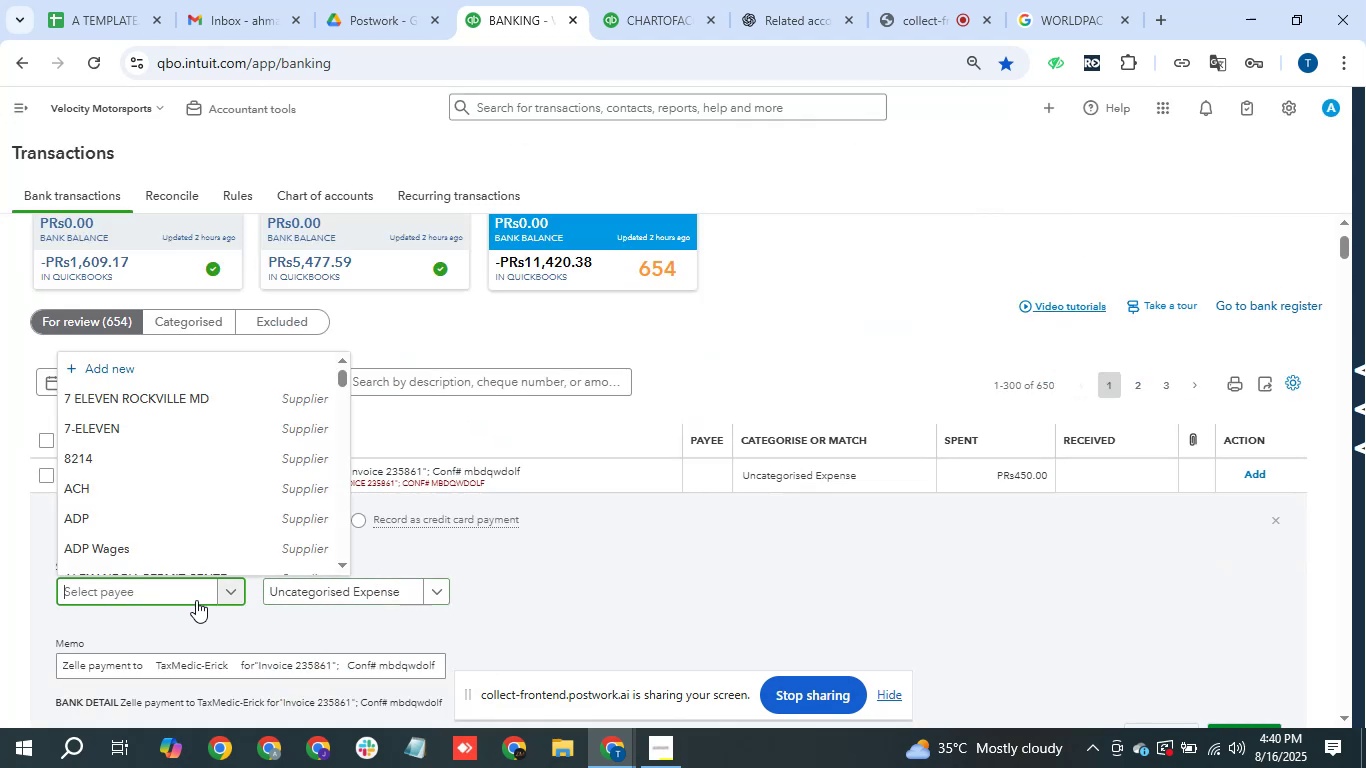 
type(zell)
 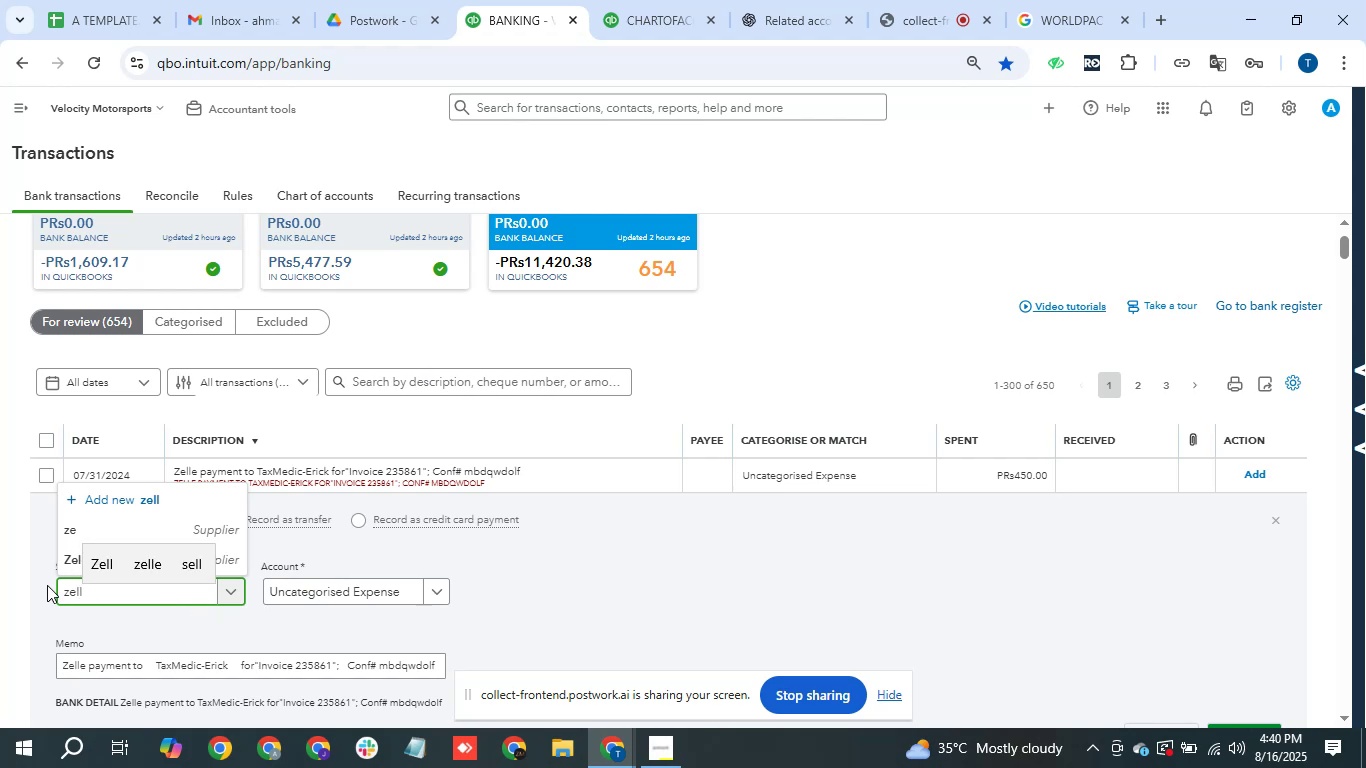 
mouse_move([75, 565])
 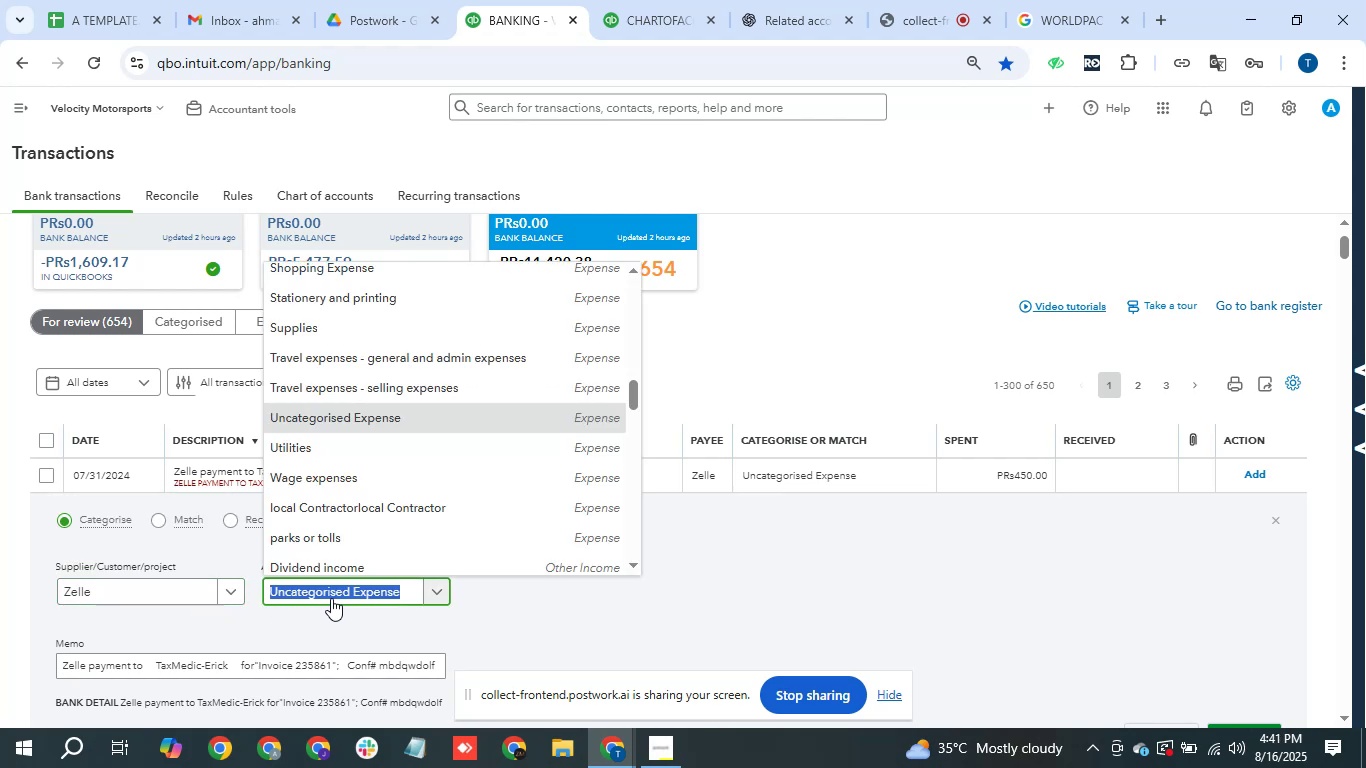 
wait(8.81)
 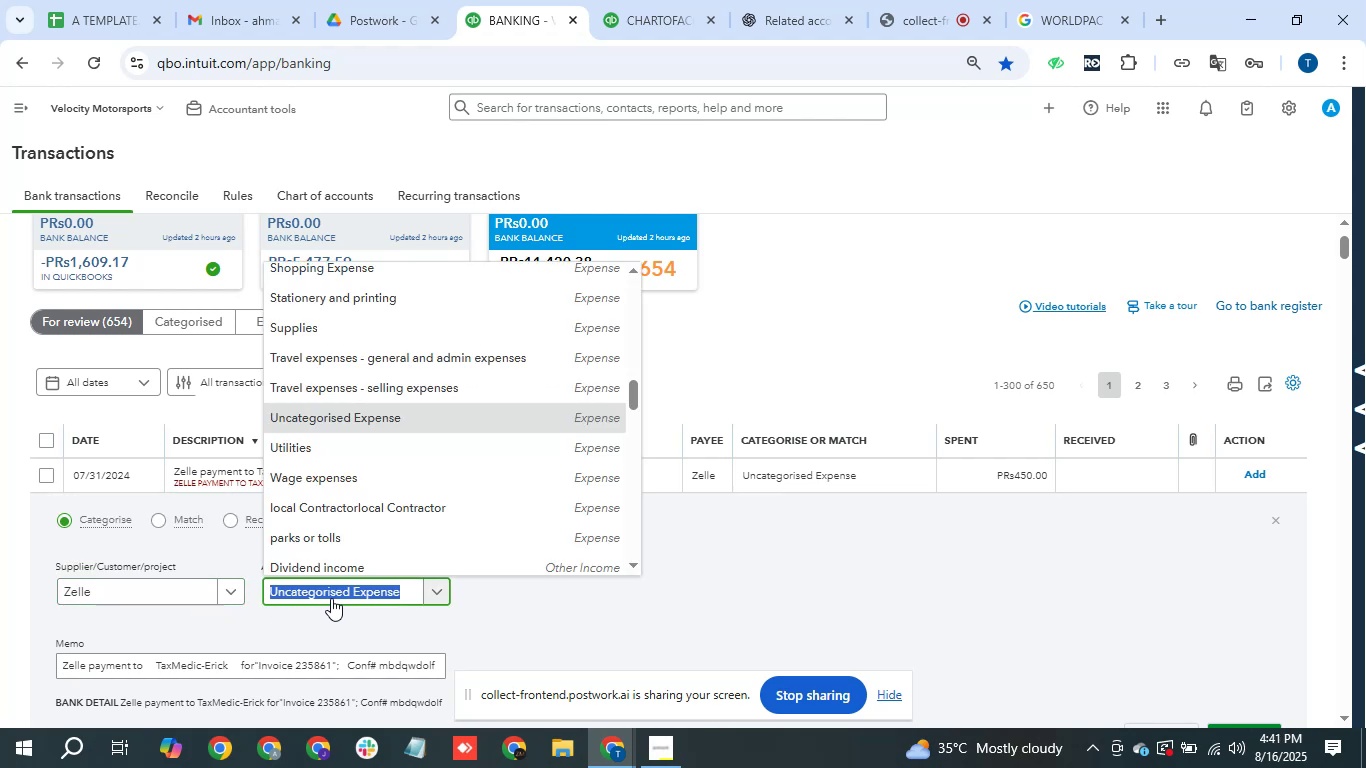 
type(serv)
 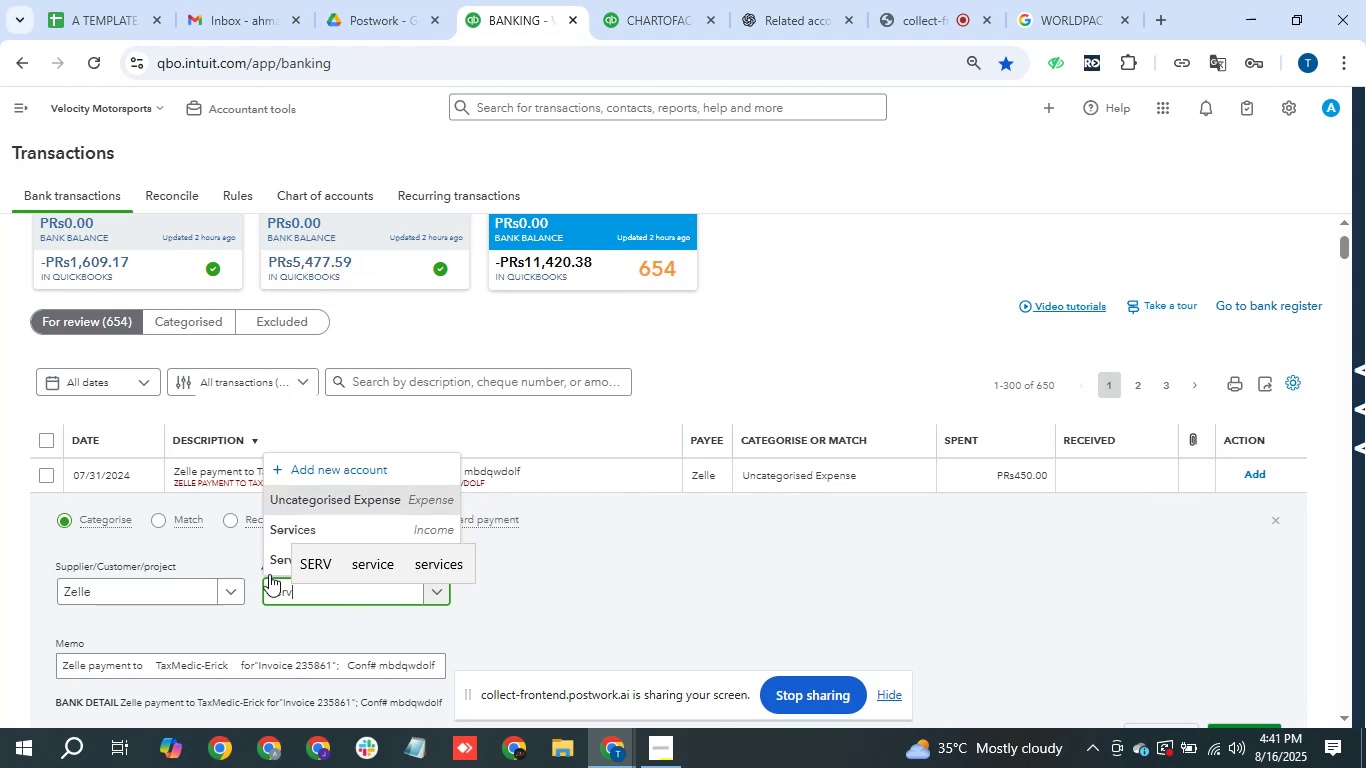 
left_click([273, 565])
 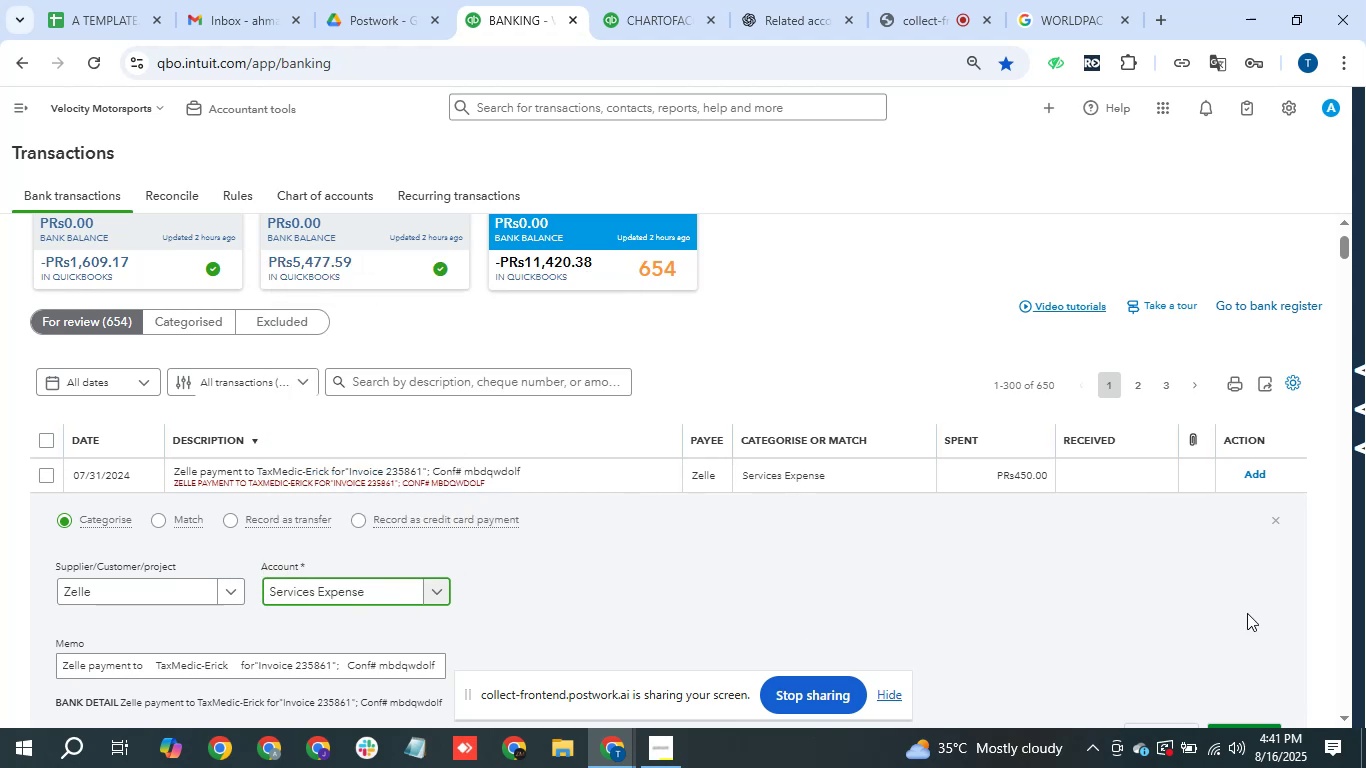 
left_click([1262, 726])
 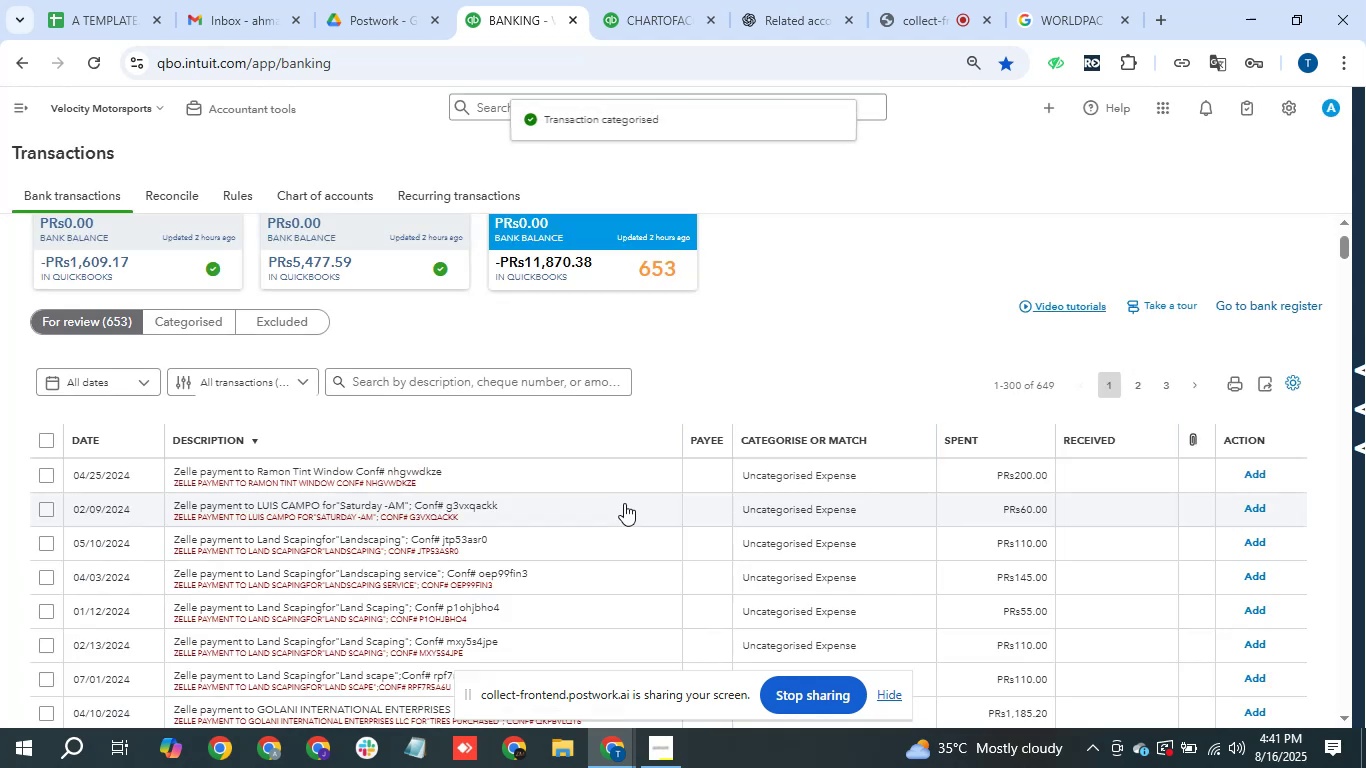 
wait(5.7)
 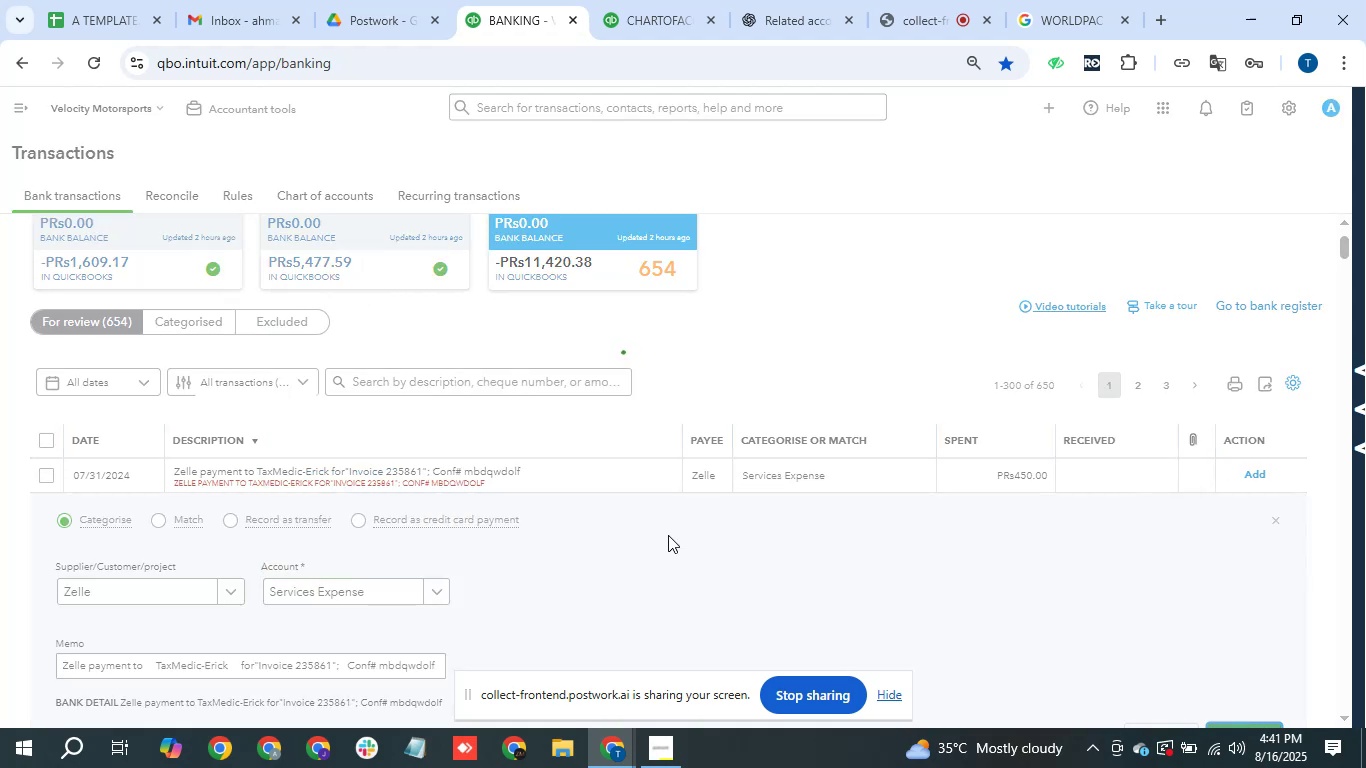 
left_click([464, 478])
 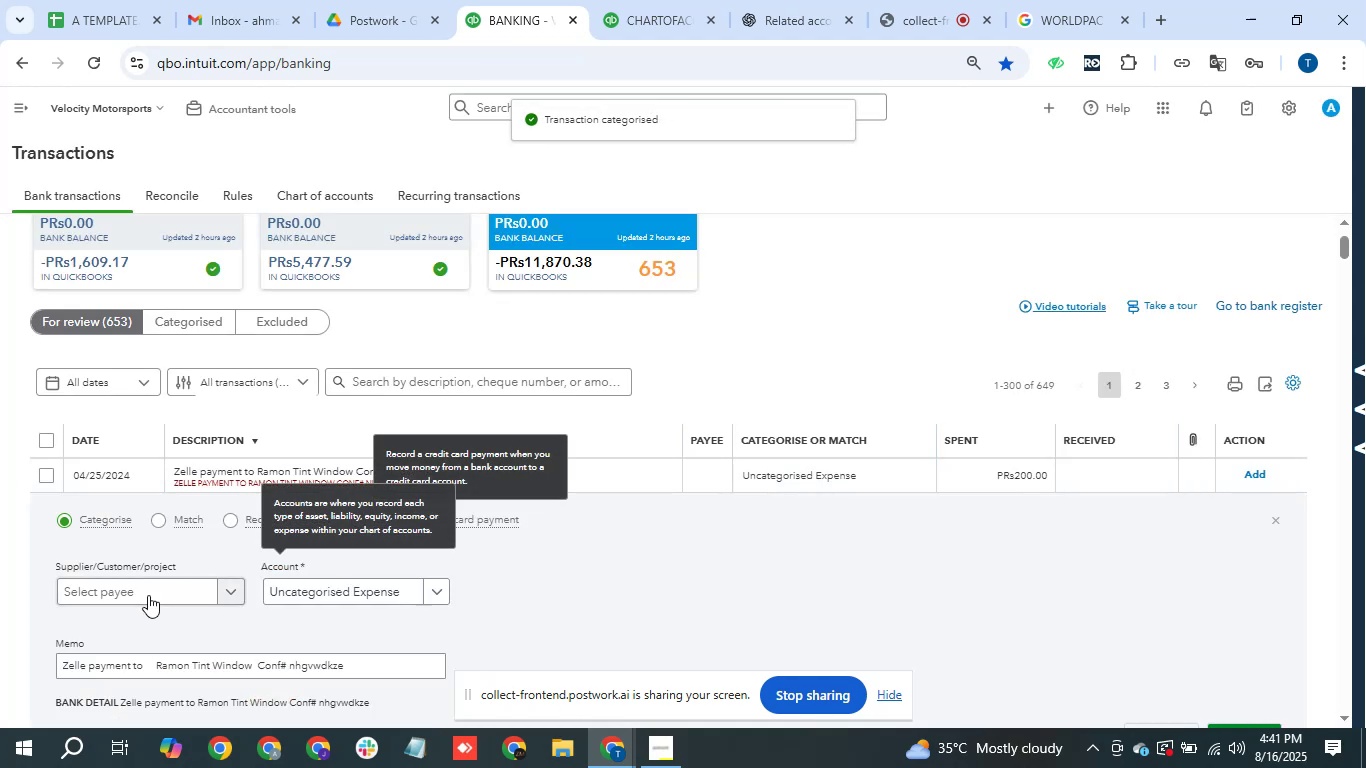 
left_click([148, 595])
 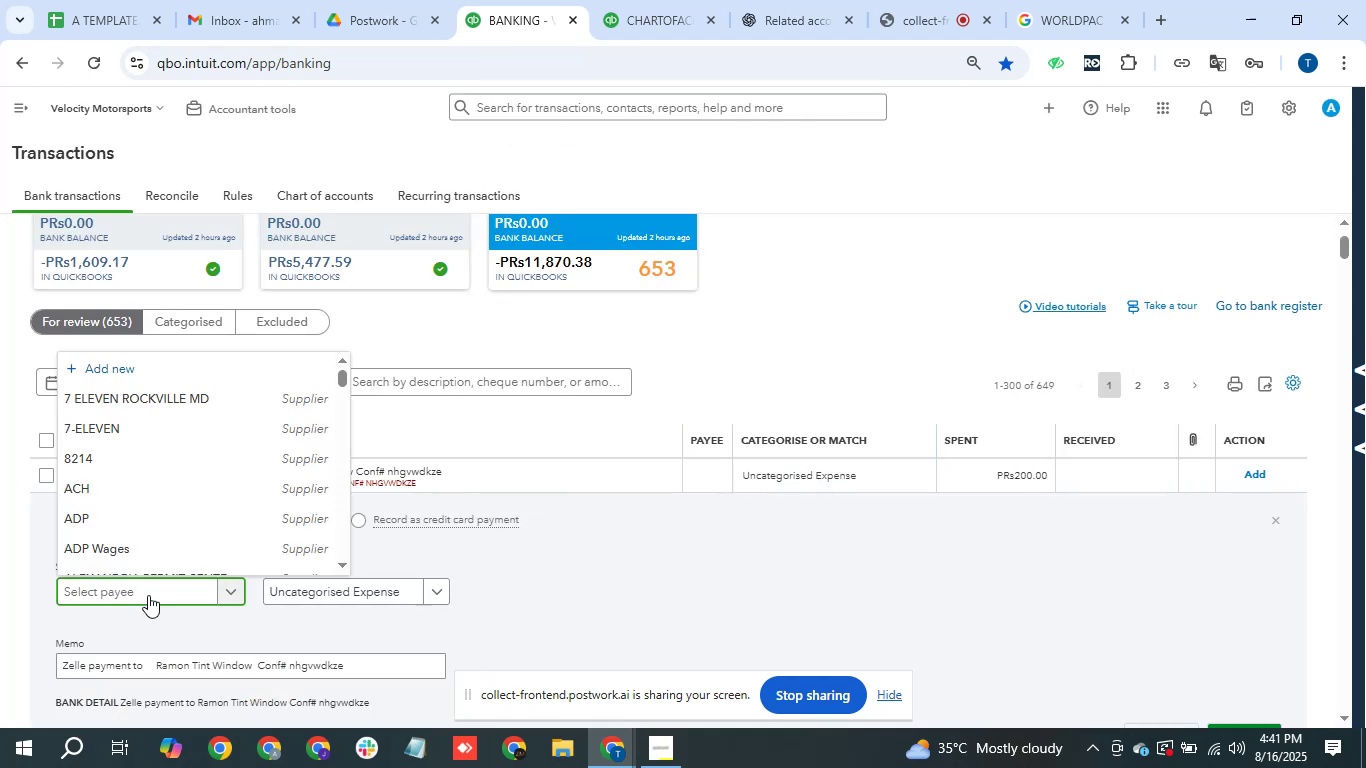 
type(zell)
 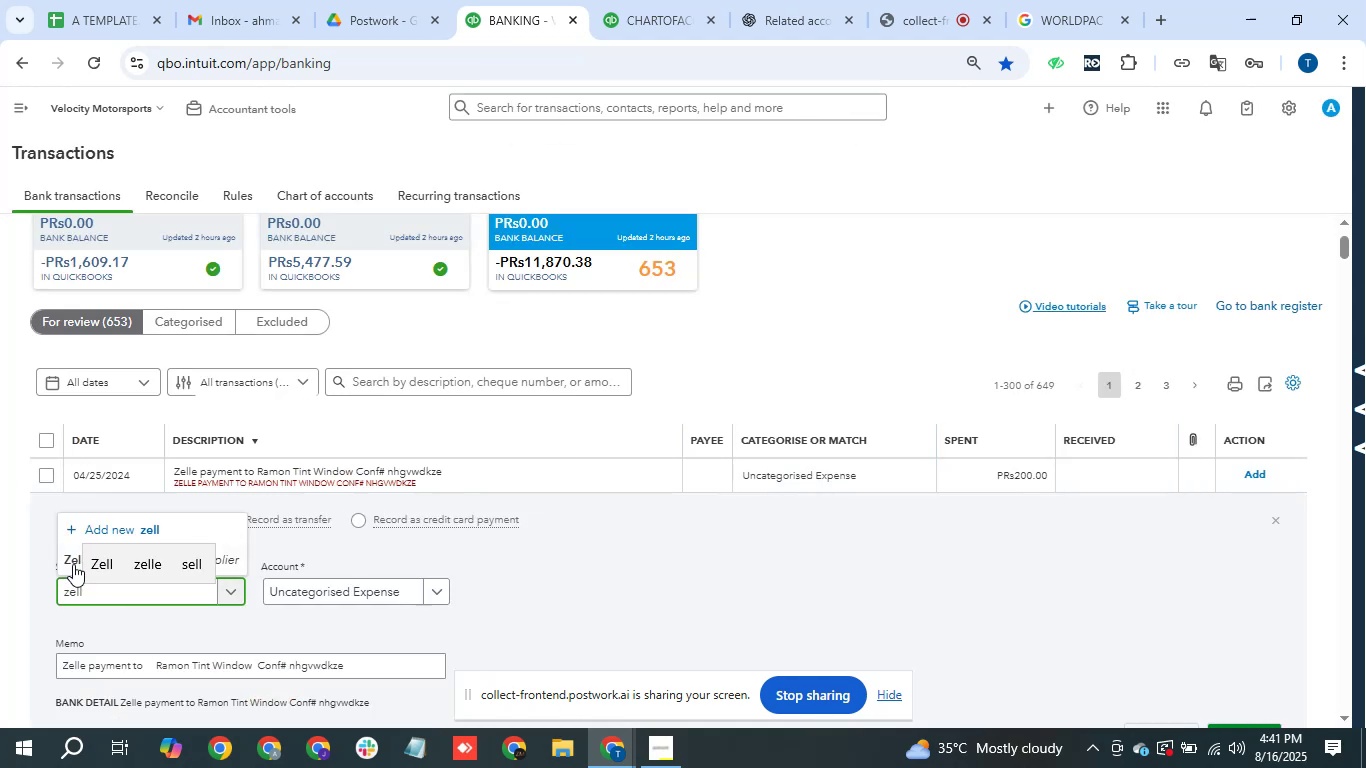 
left_click([71, 556])
 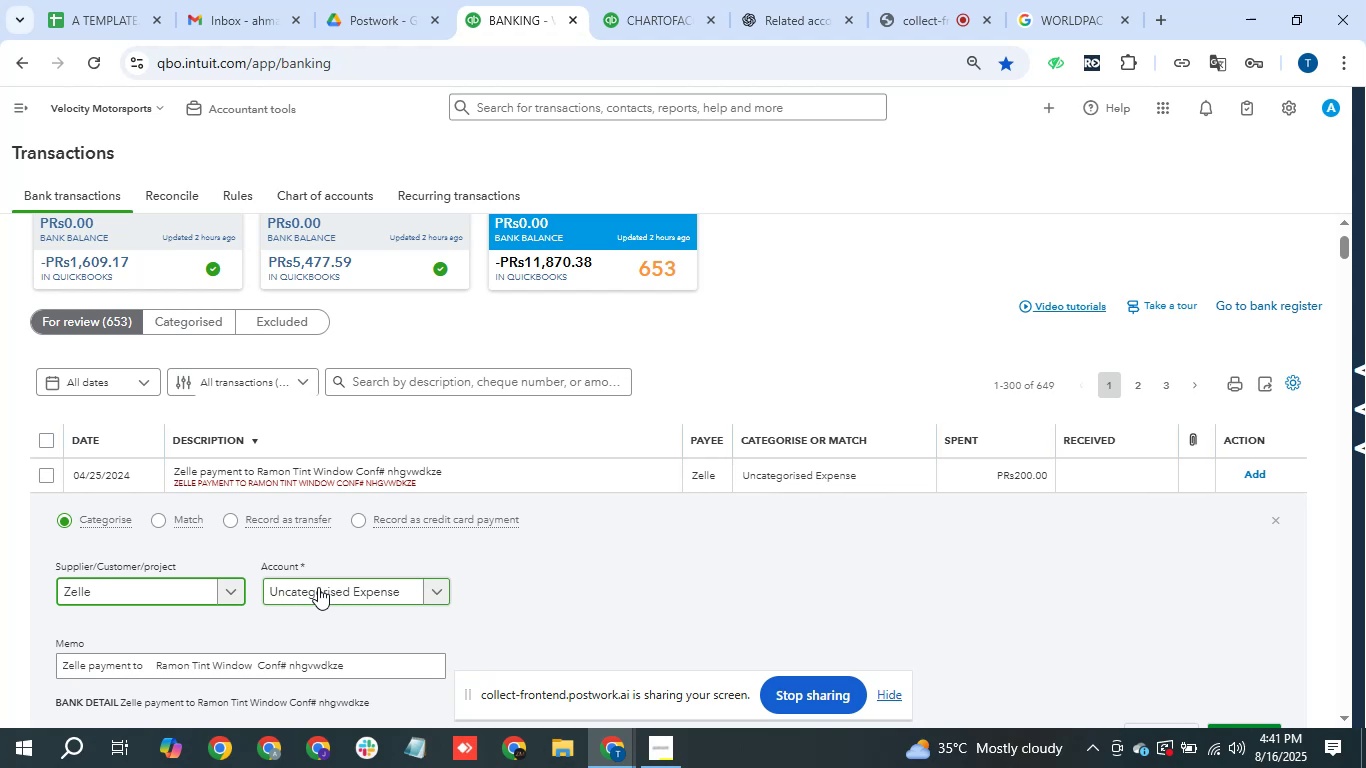 
left_click([318, 587])
 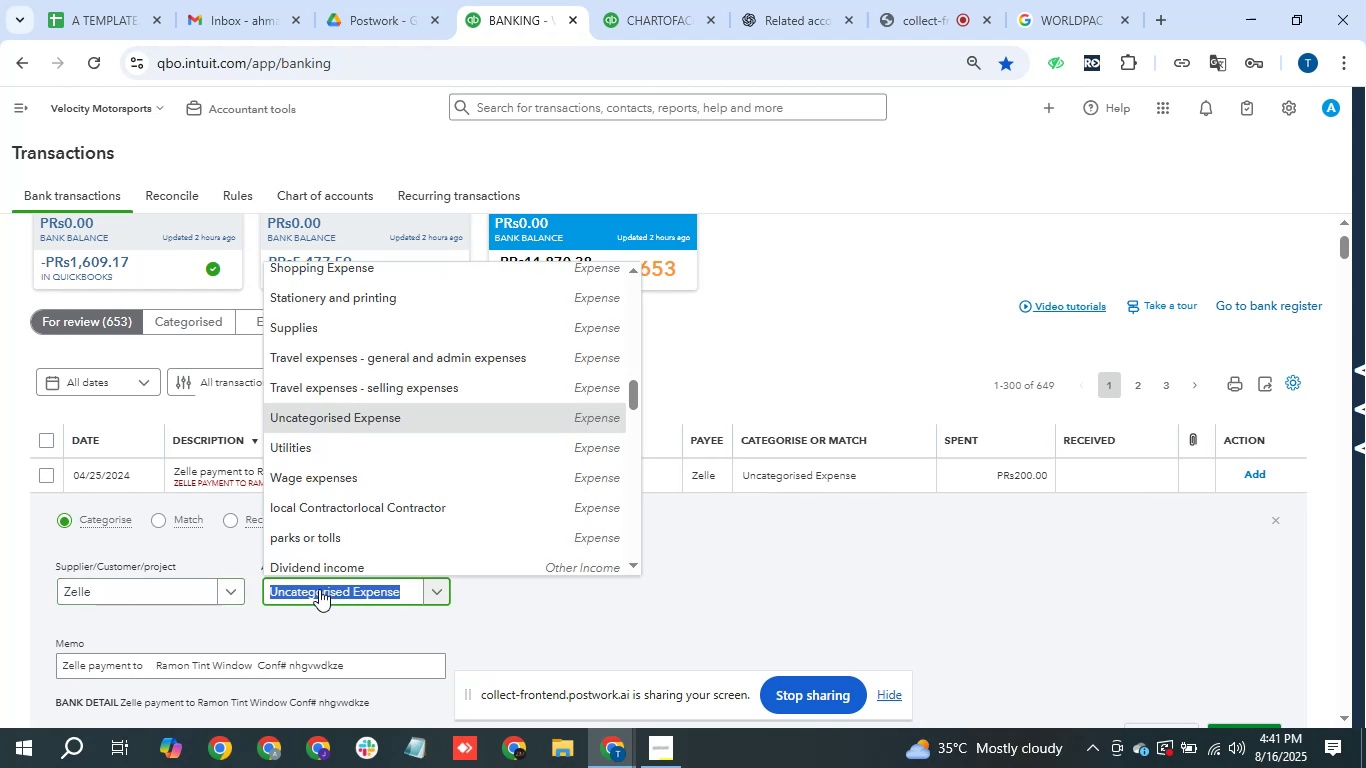 
type(serv)
 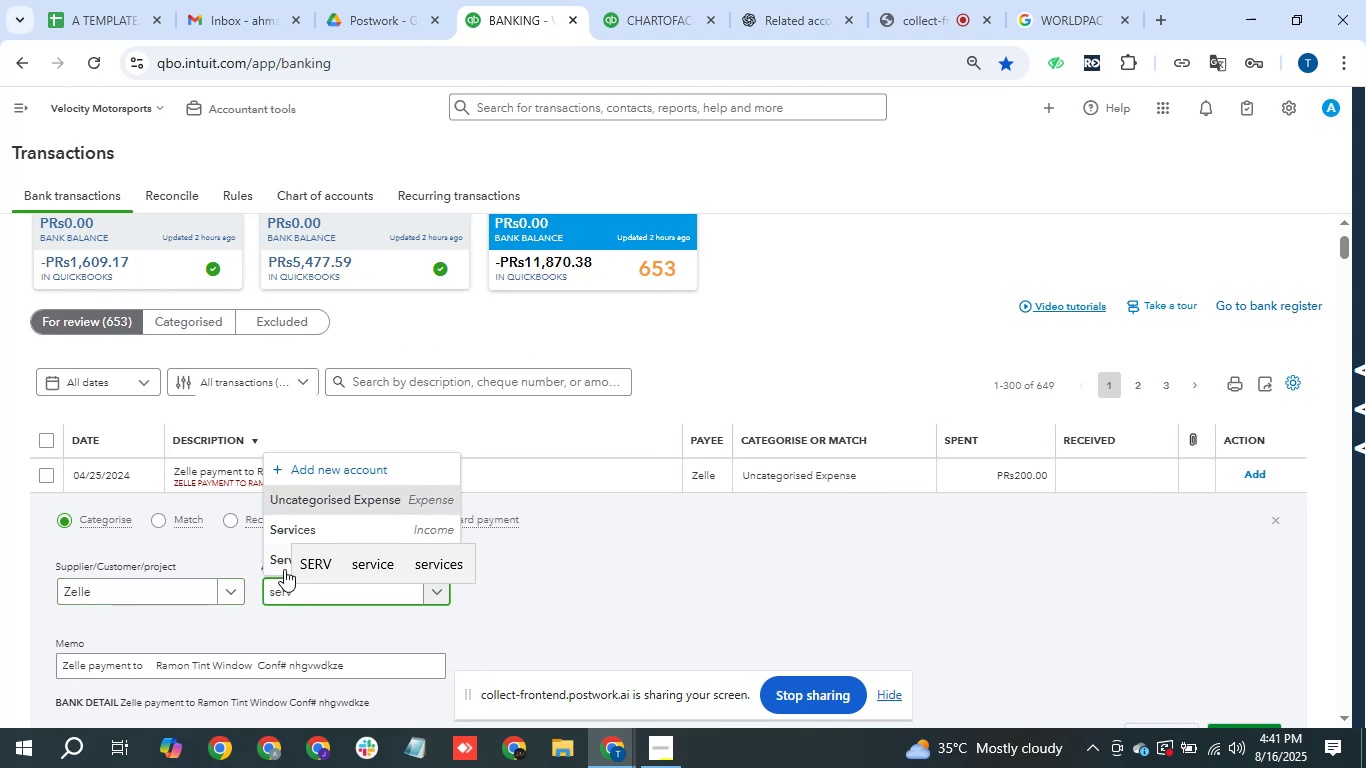 
left_click([280, 566])
 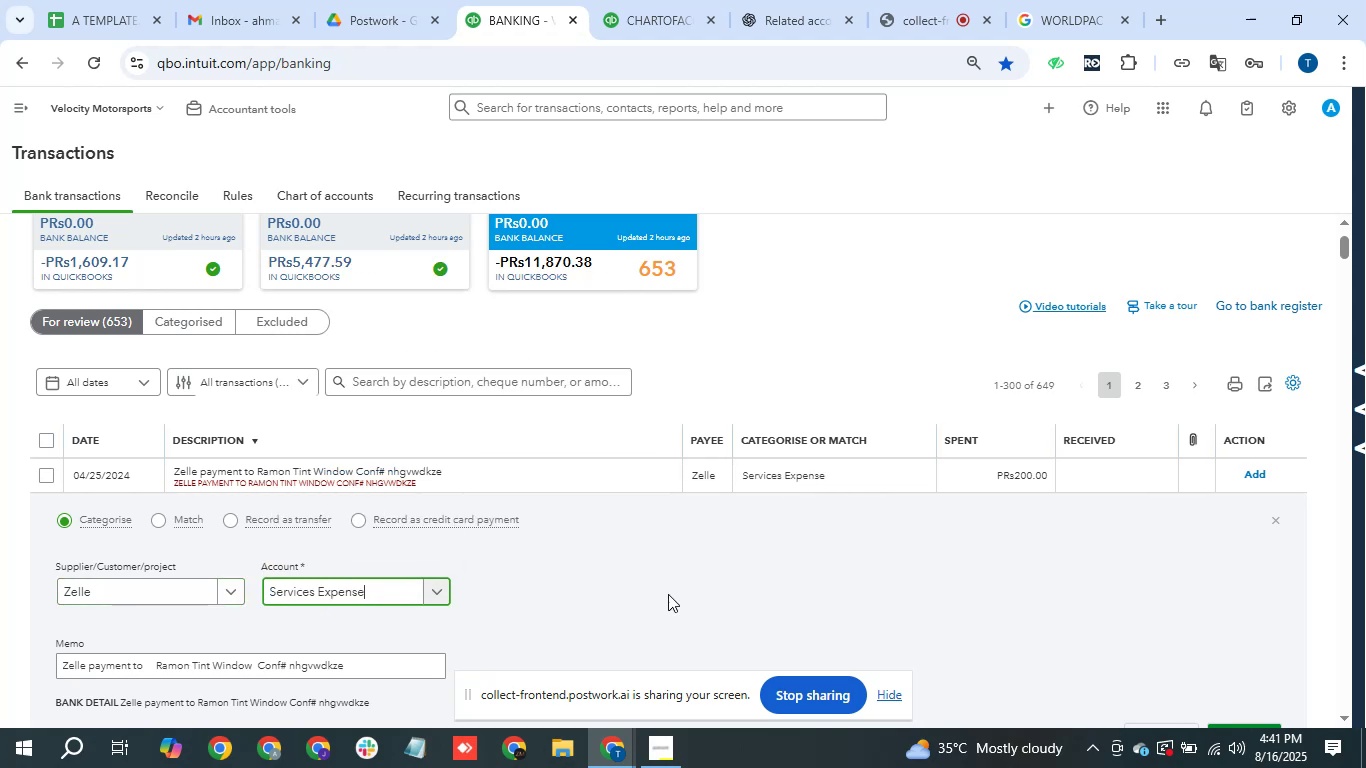 
scroll: coordinate [1046, 612], scroll_direction: down, amount: 1.0
 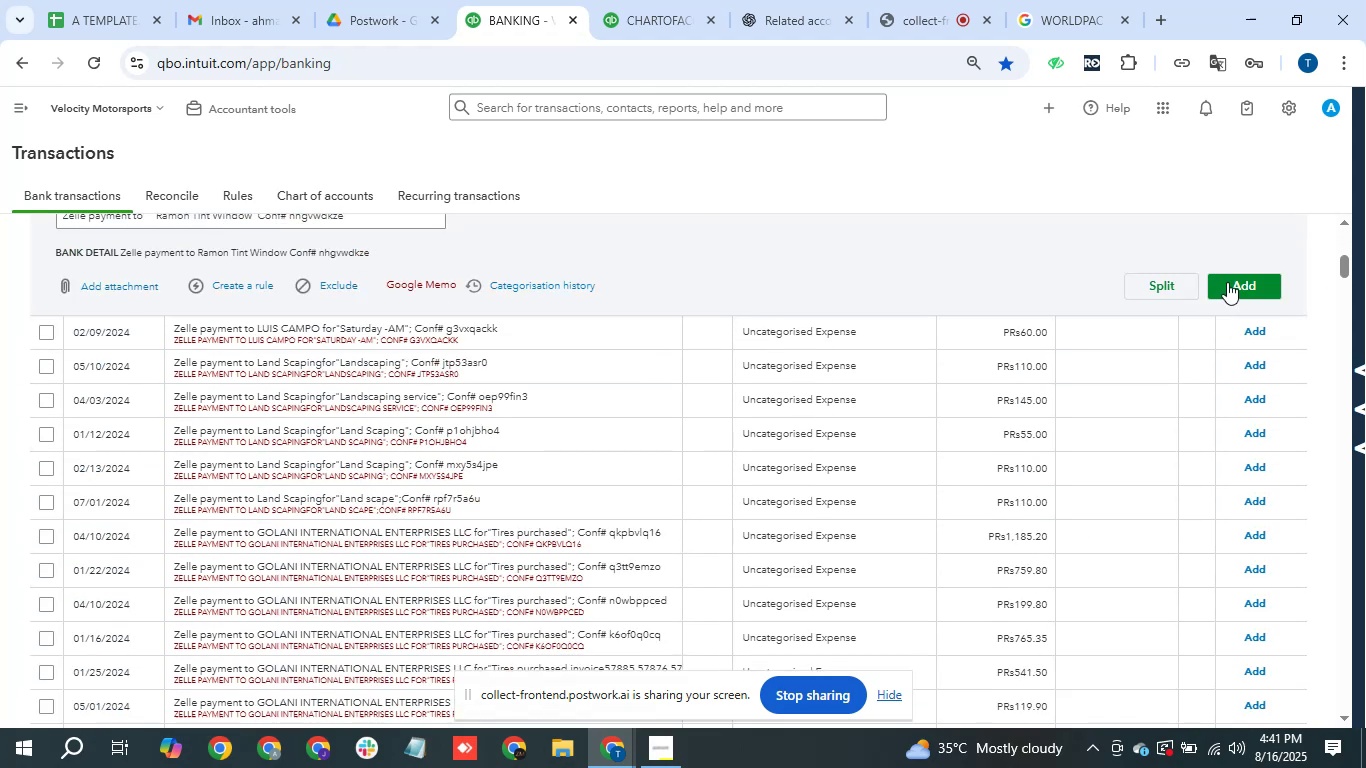 
left_click([1246, 279])
 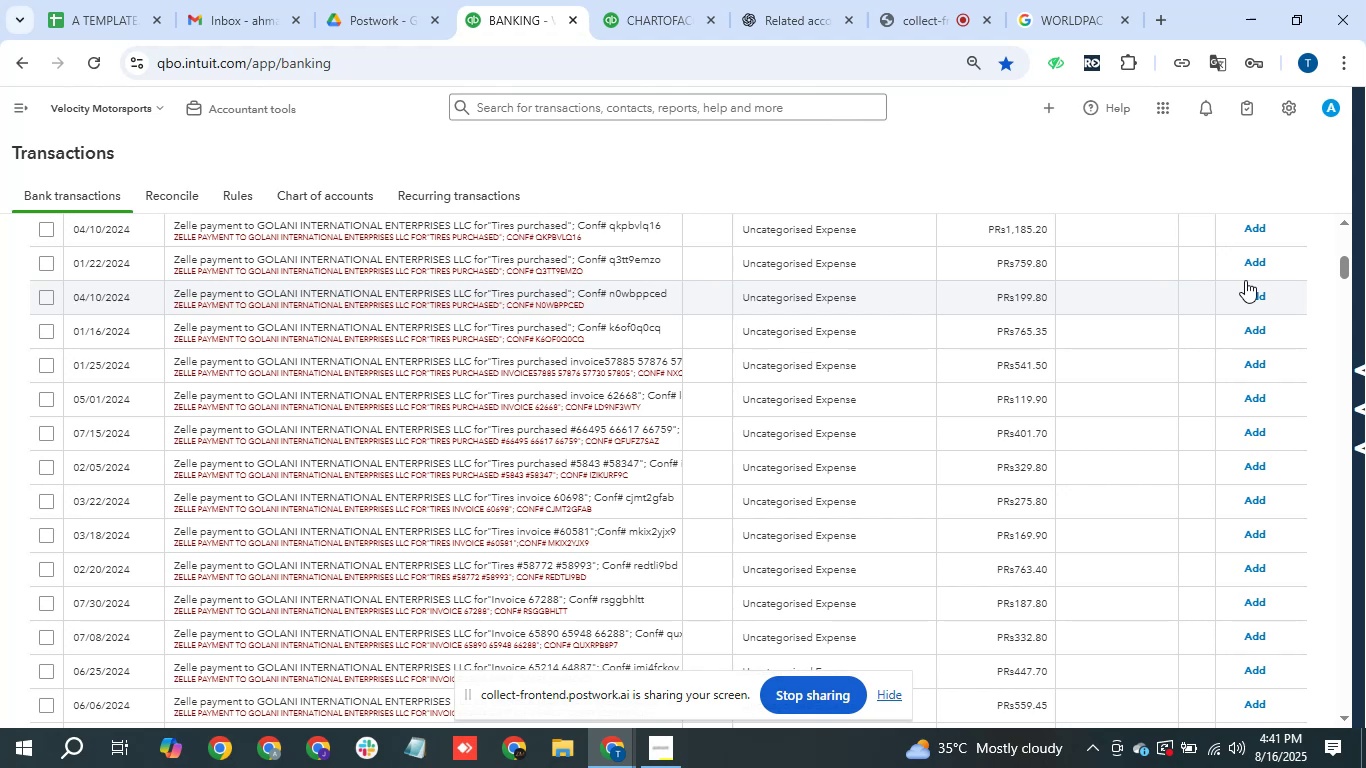 
wait(17.55)
 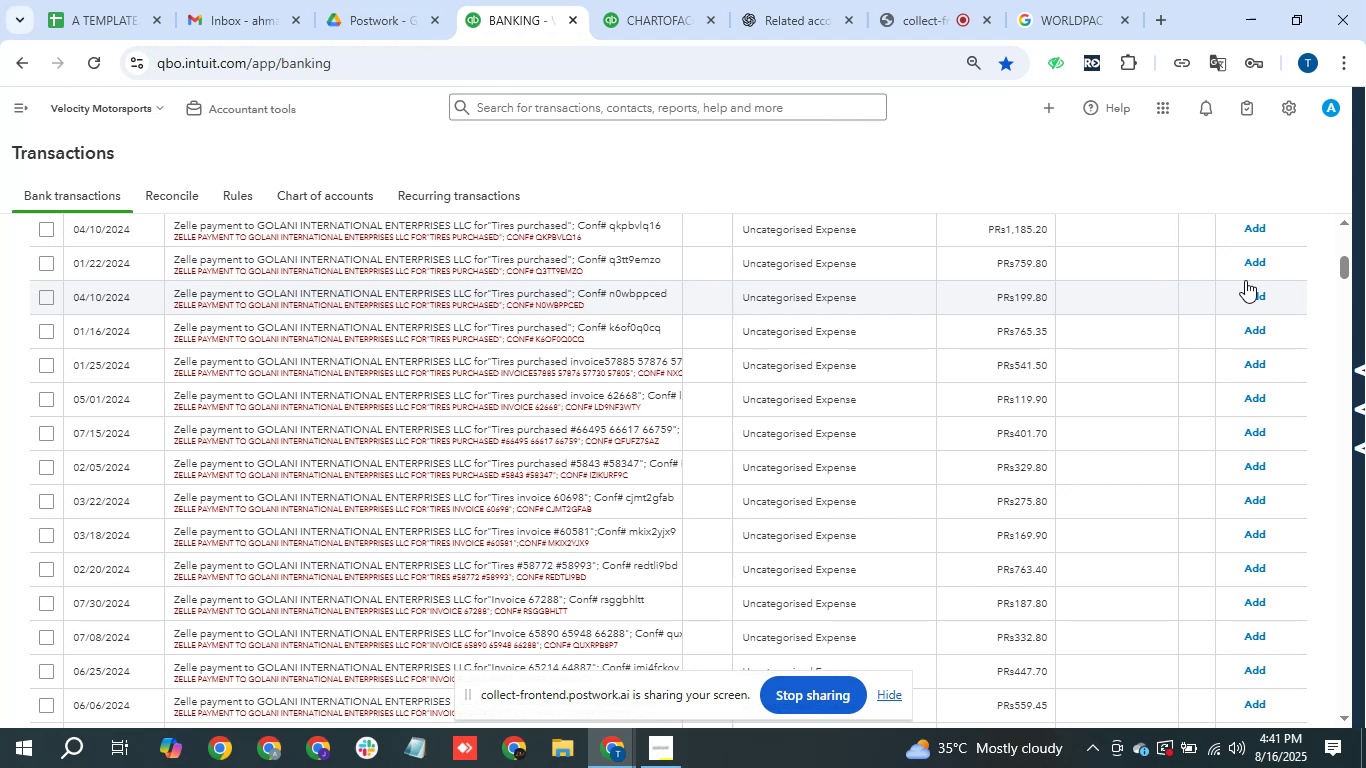 
scroll: coordinate [419, 450], scroll_direction: up, amount: 1.0
 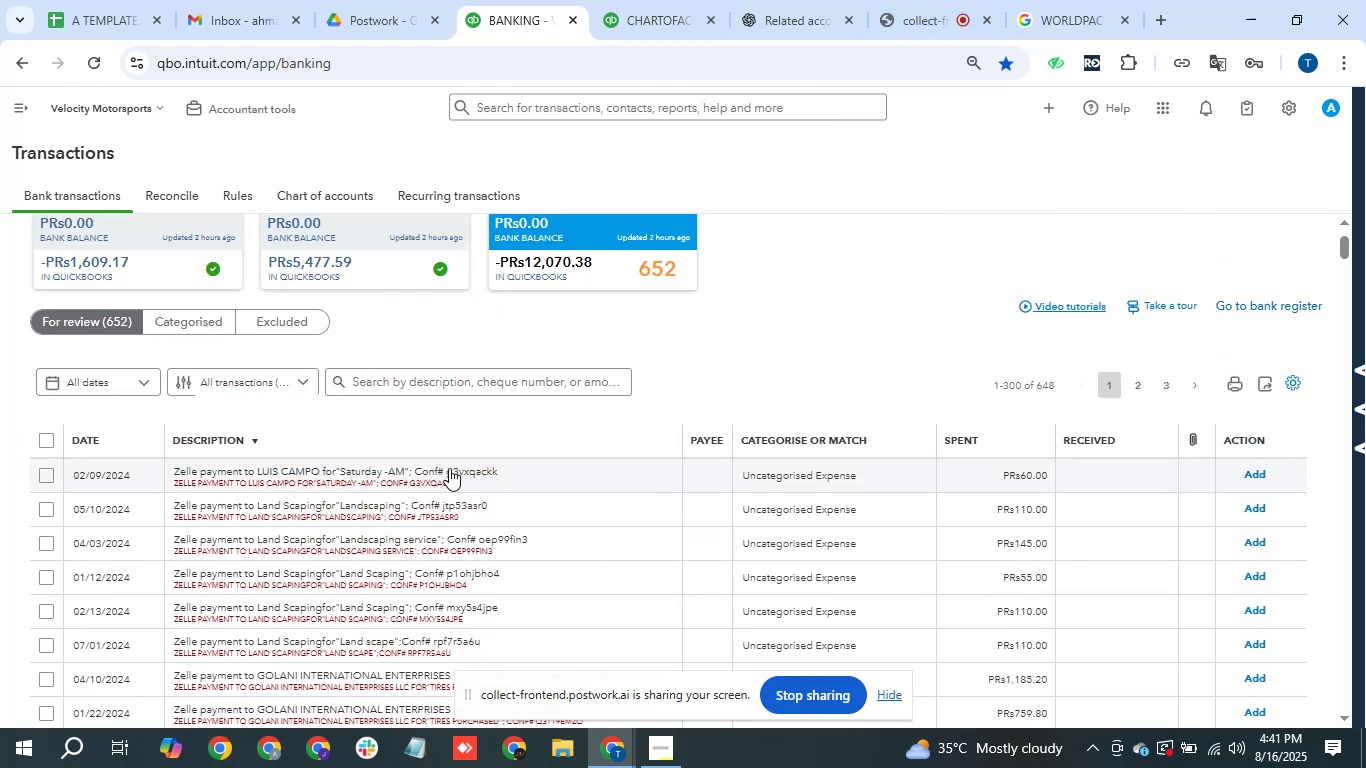 
left_click([449, 471])
 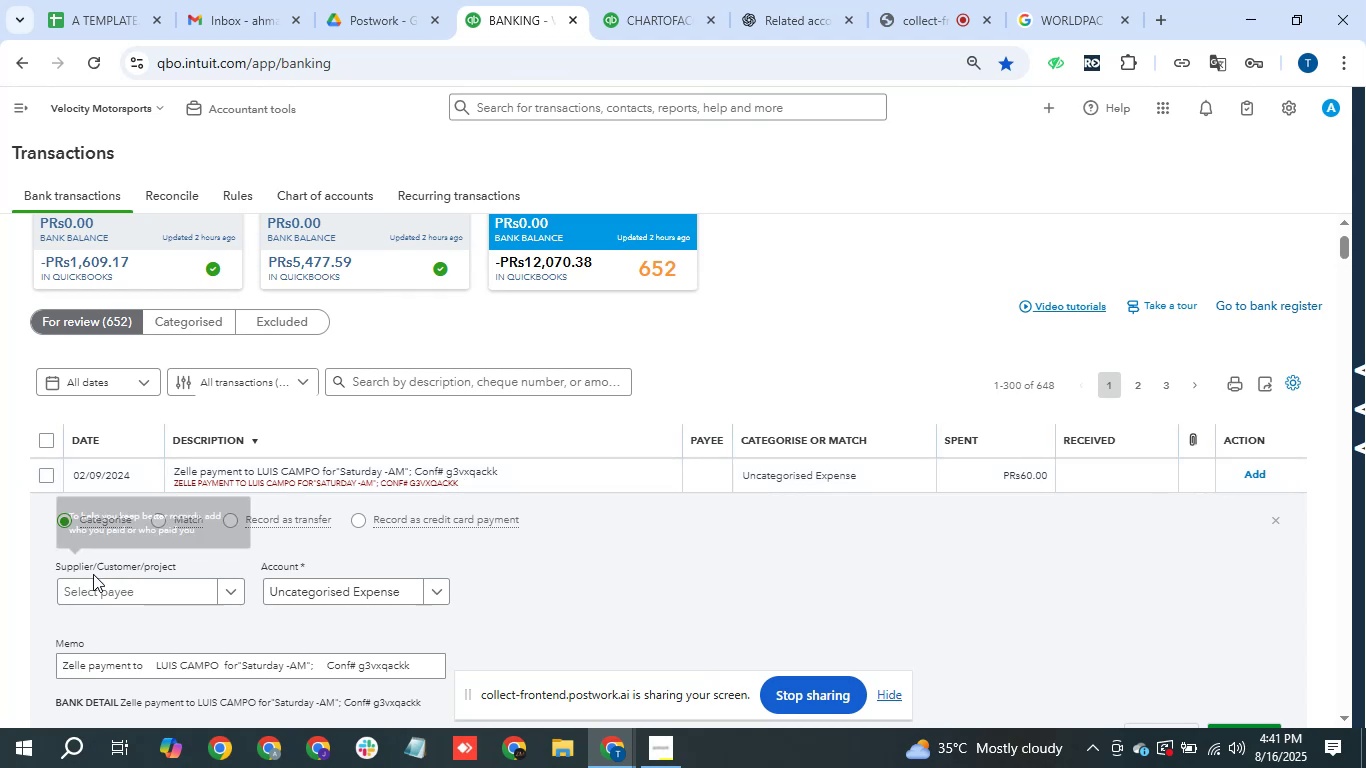 
left_click([122, 595])
 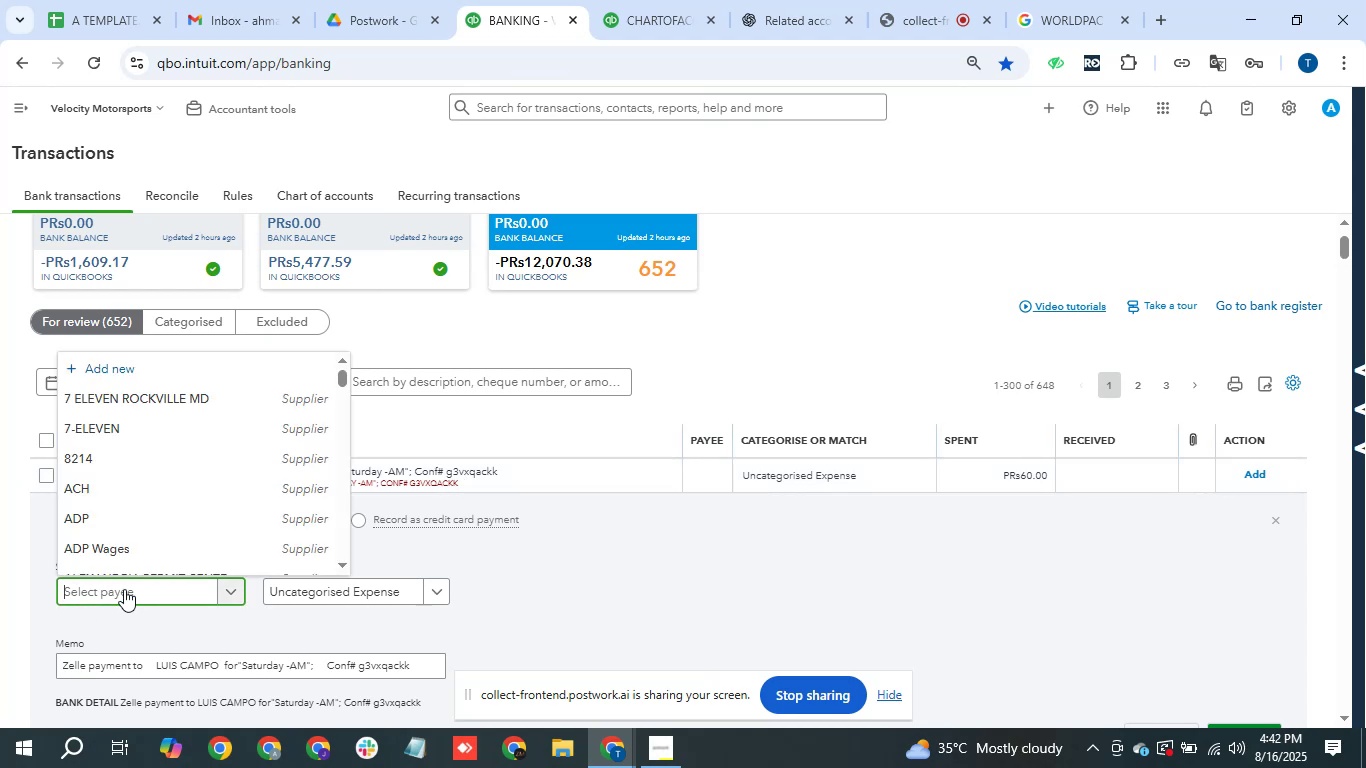 
wait(9.62)
 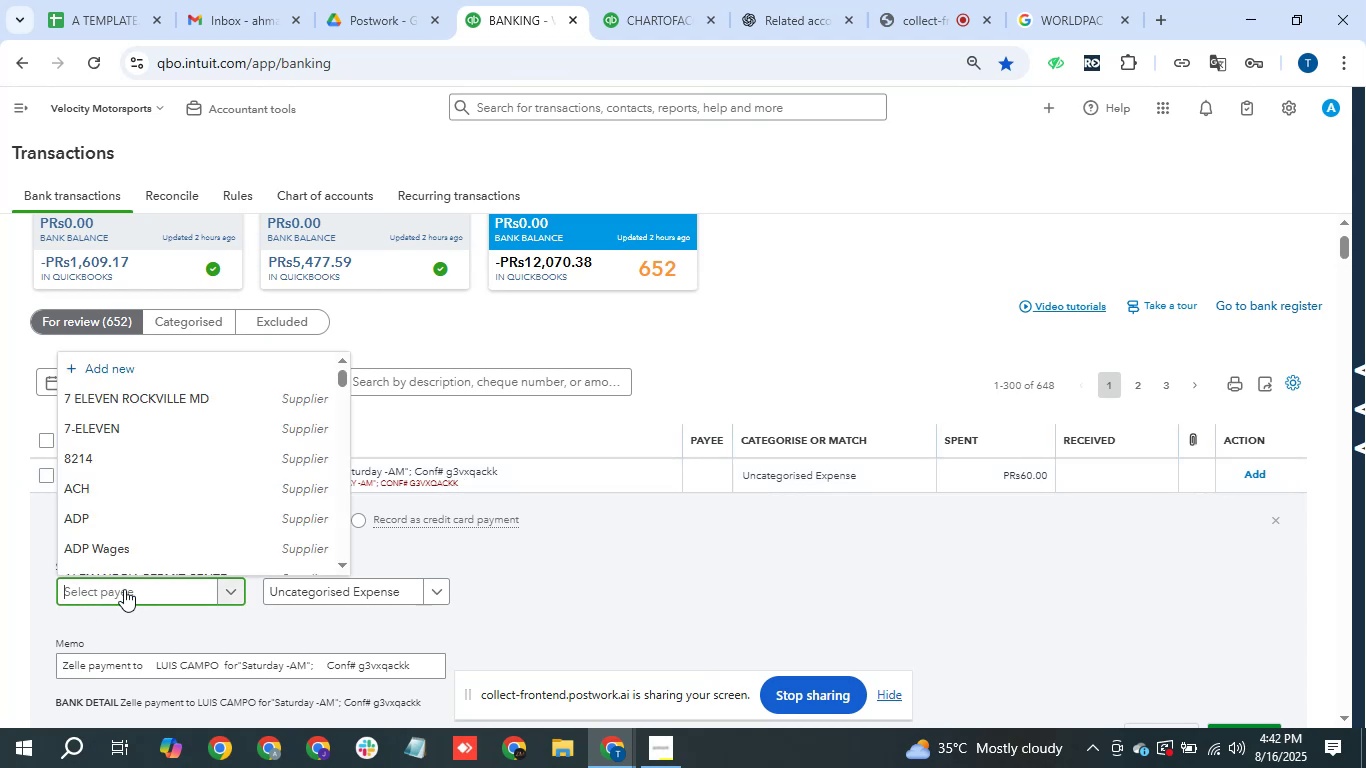 
type(zw\)
key(Backspace)
key(Backspace)
type(ell)
 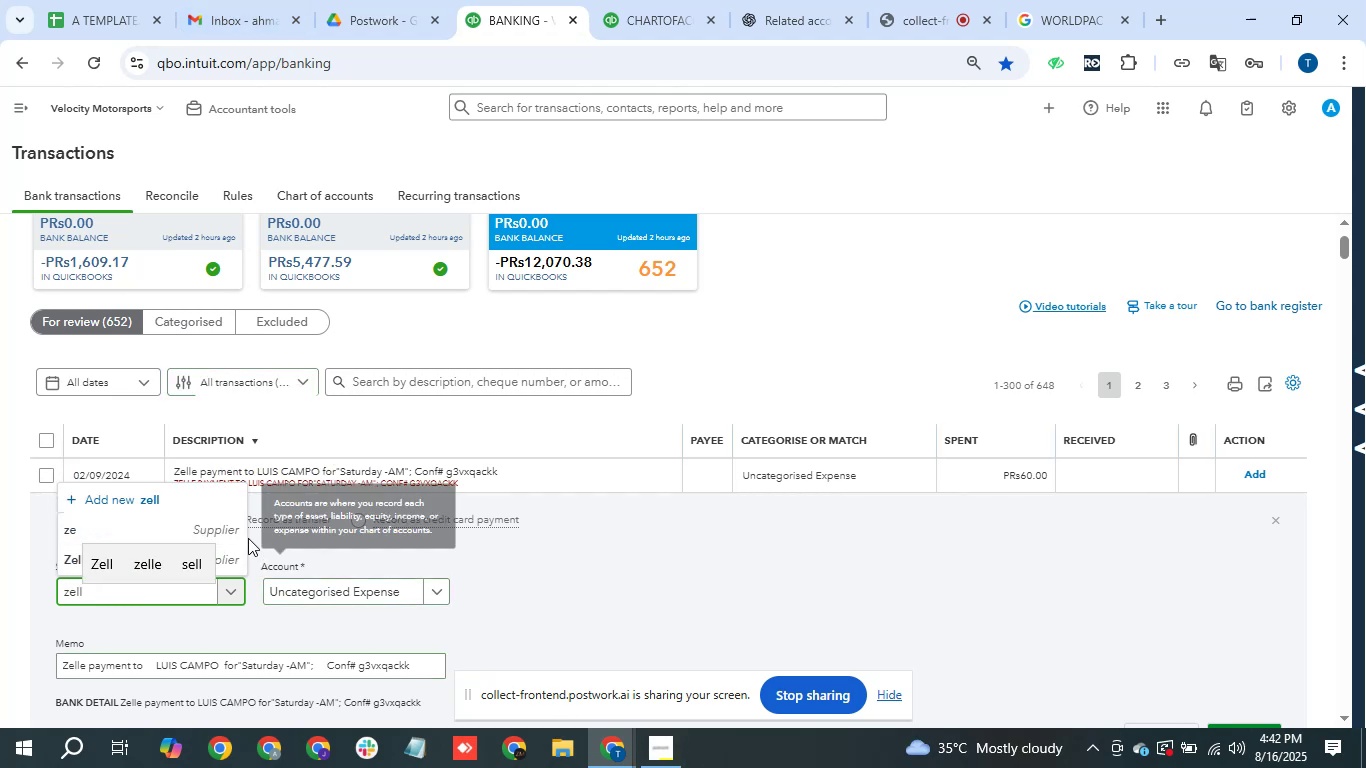 
left_click([238, 555])
 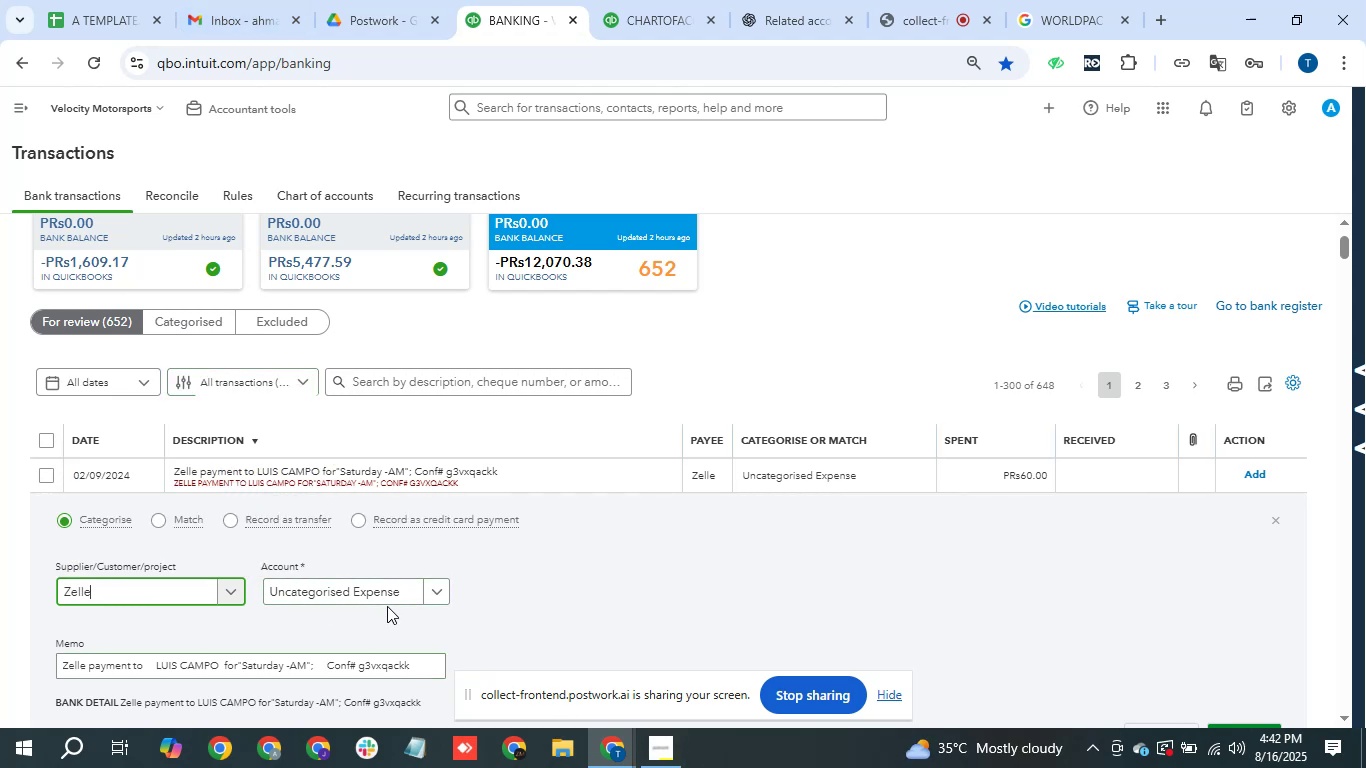 
left_click([387, 606])
 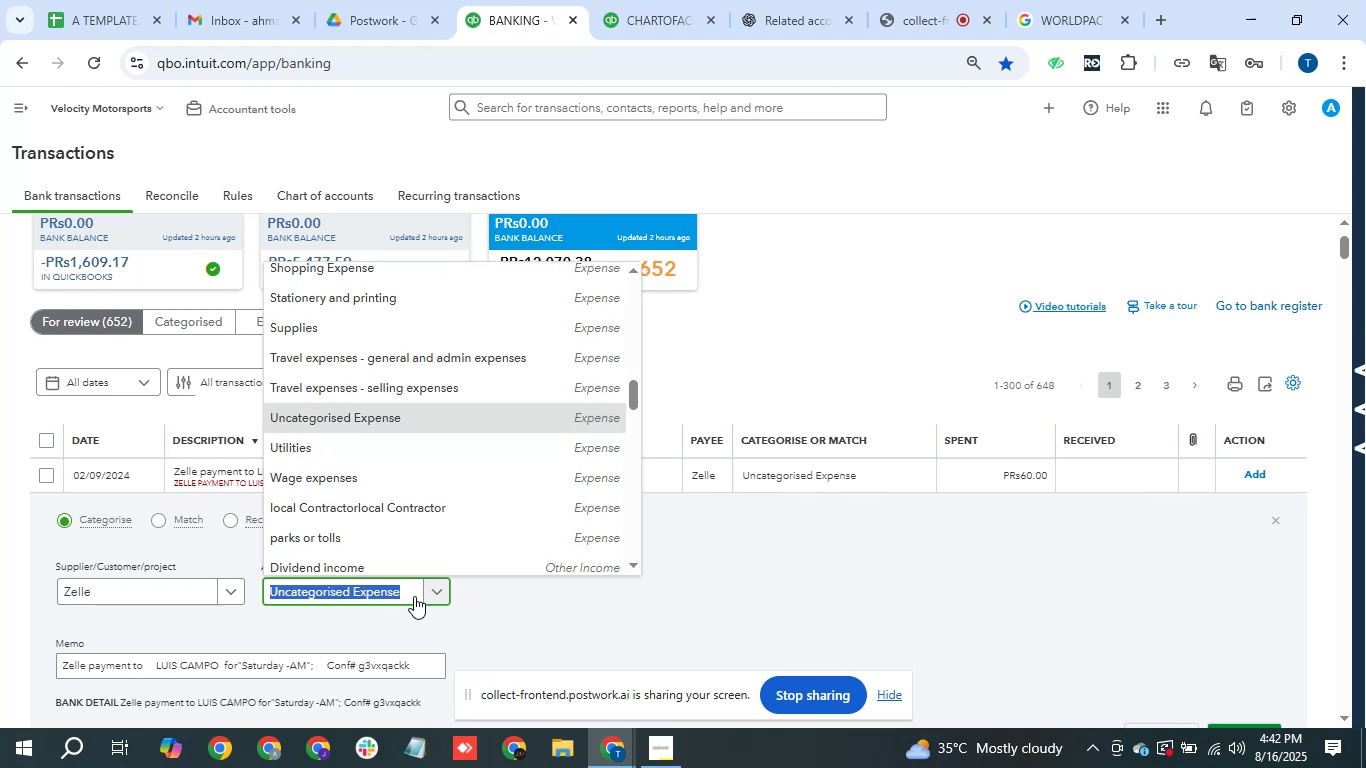 
type(serc)
key(Backspace)
type(v)
 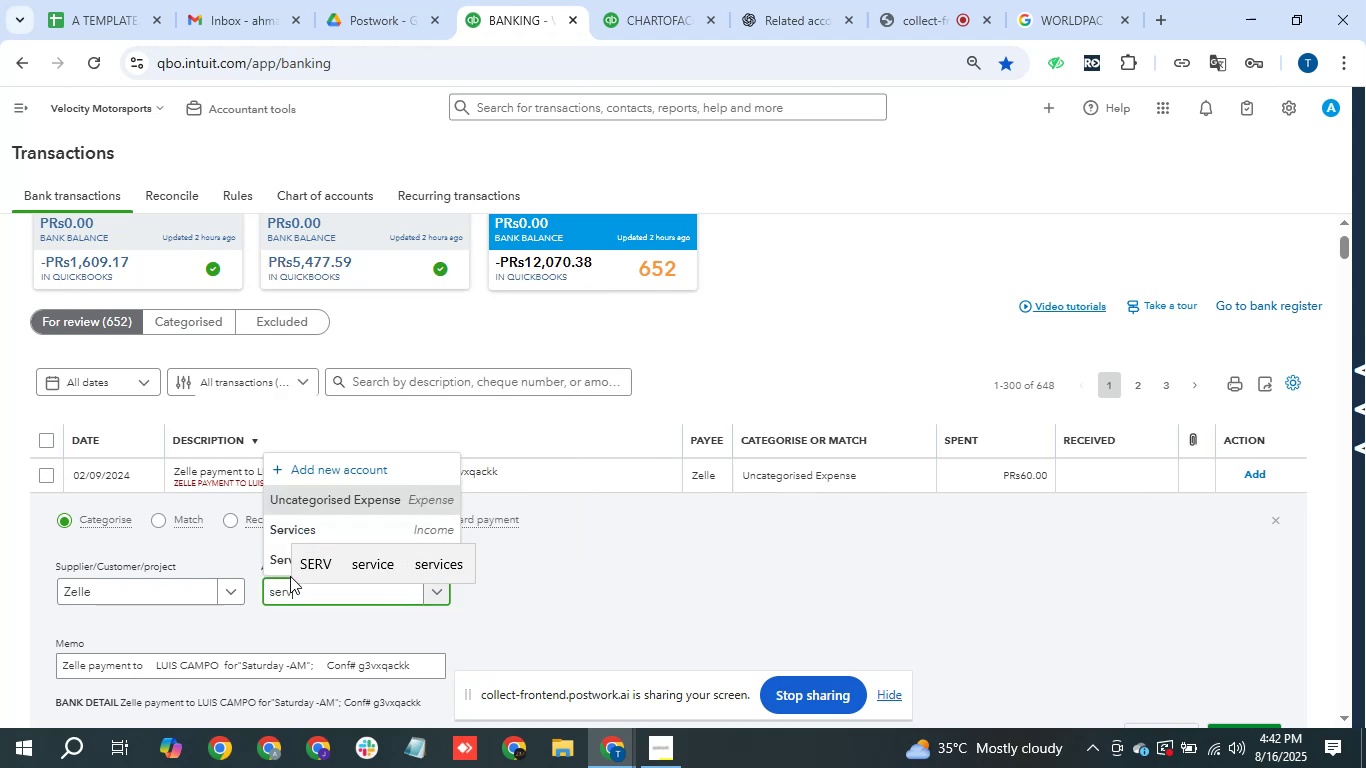 
left_click([272, 564])
 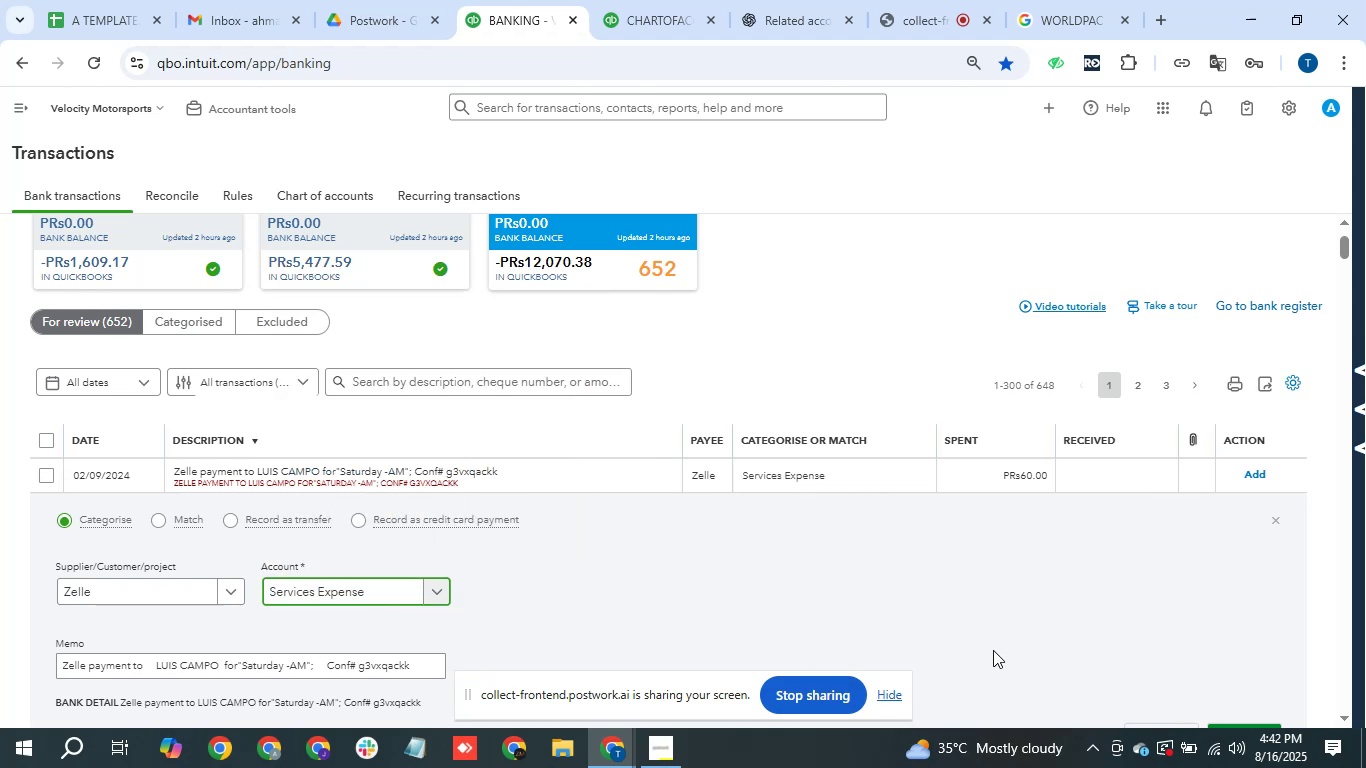 
scroll: coordinate [996, 630], scroll_direction: down, amount: 1.0
 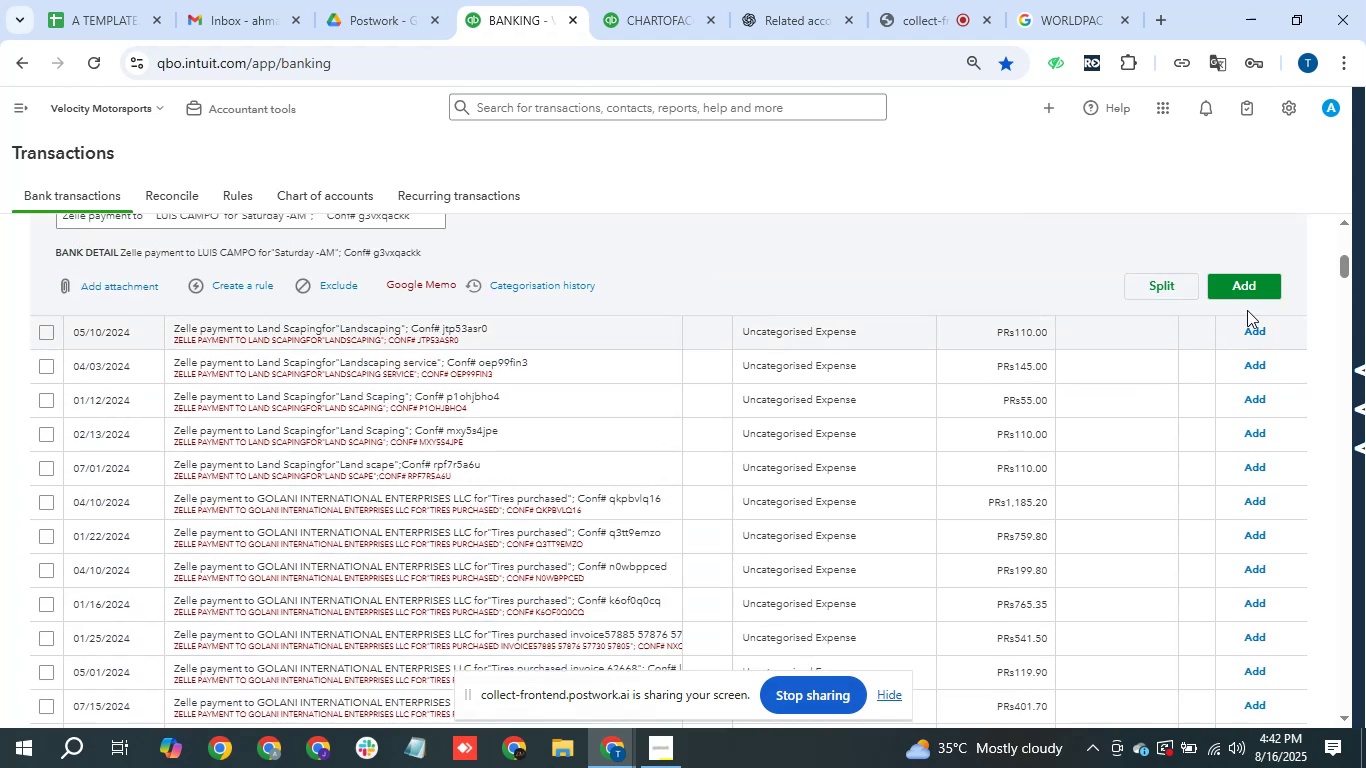 
left_click([1259, 292])
 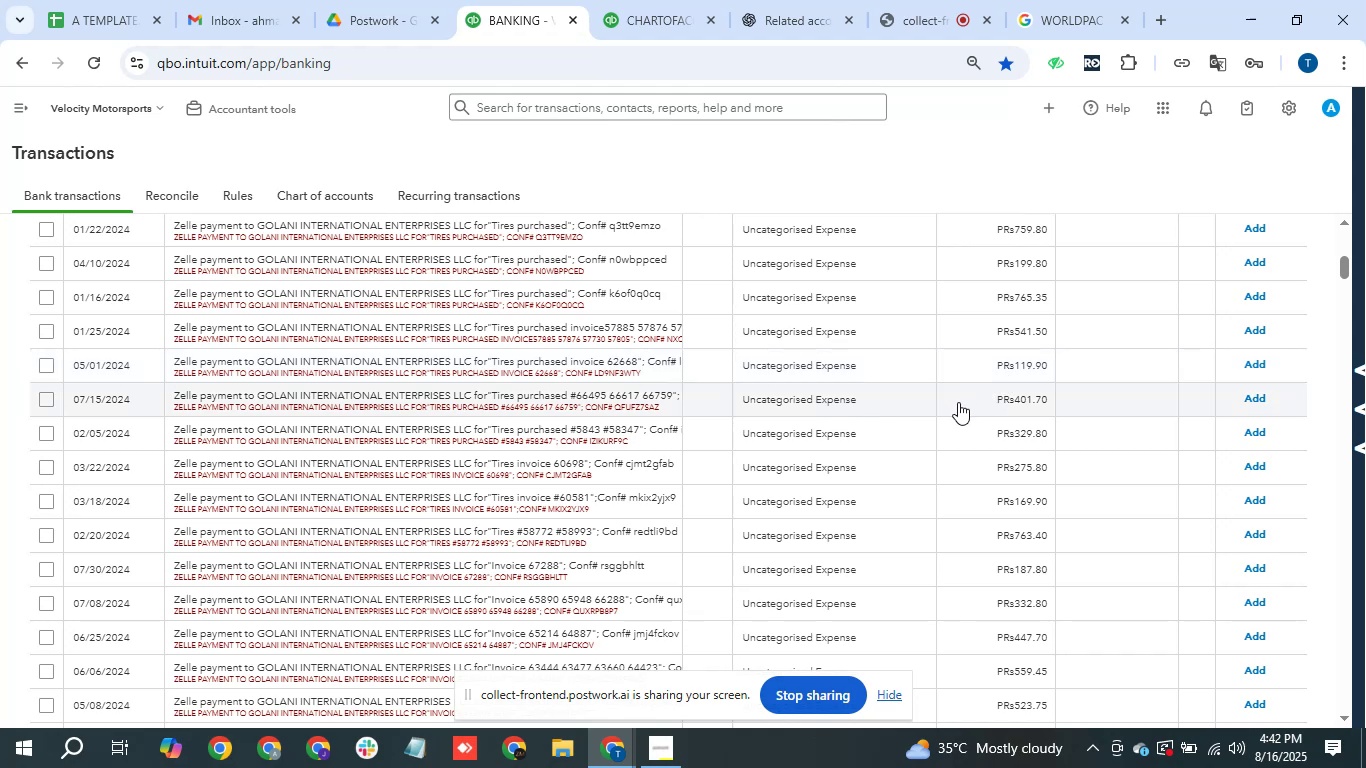 
wait(20.12)
 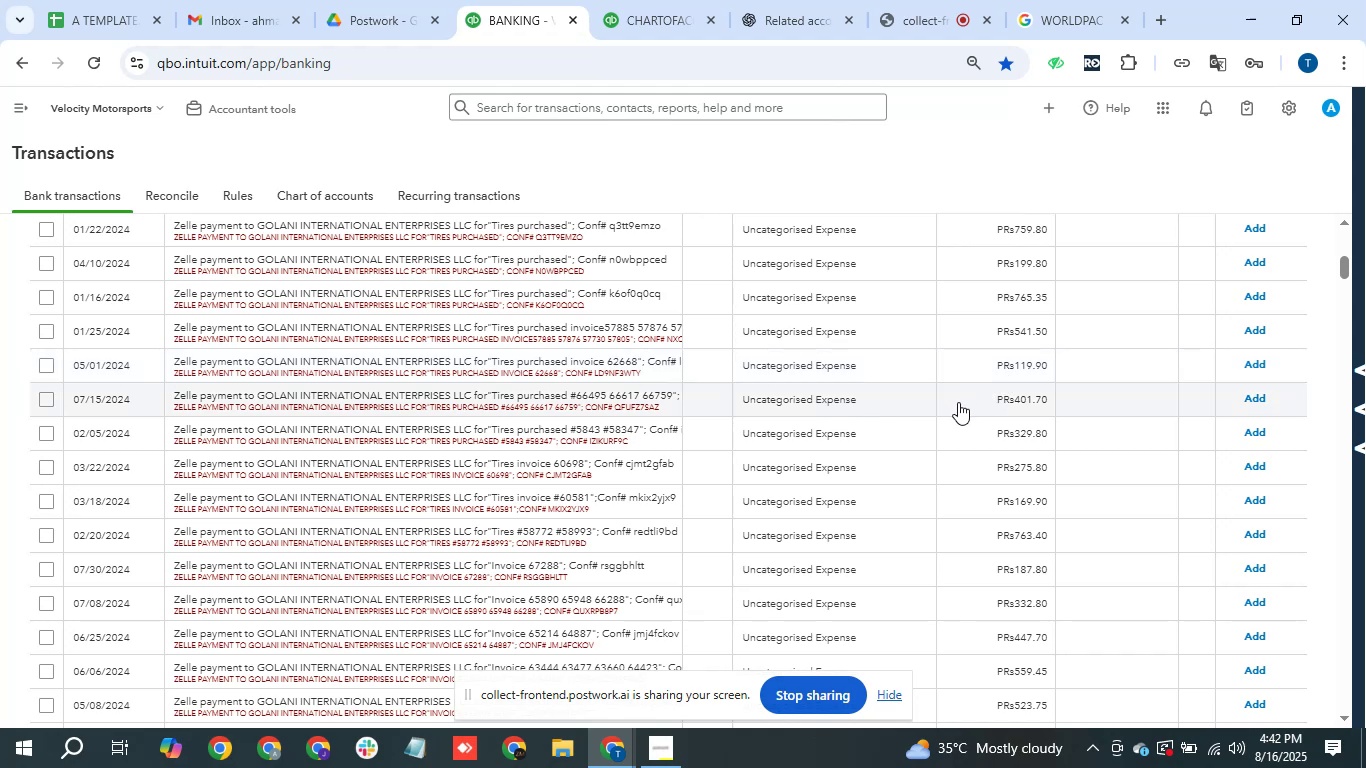 
scroll: coordinate [284, 292], scroll_direction: up, amount: 1.0
 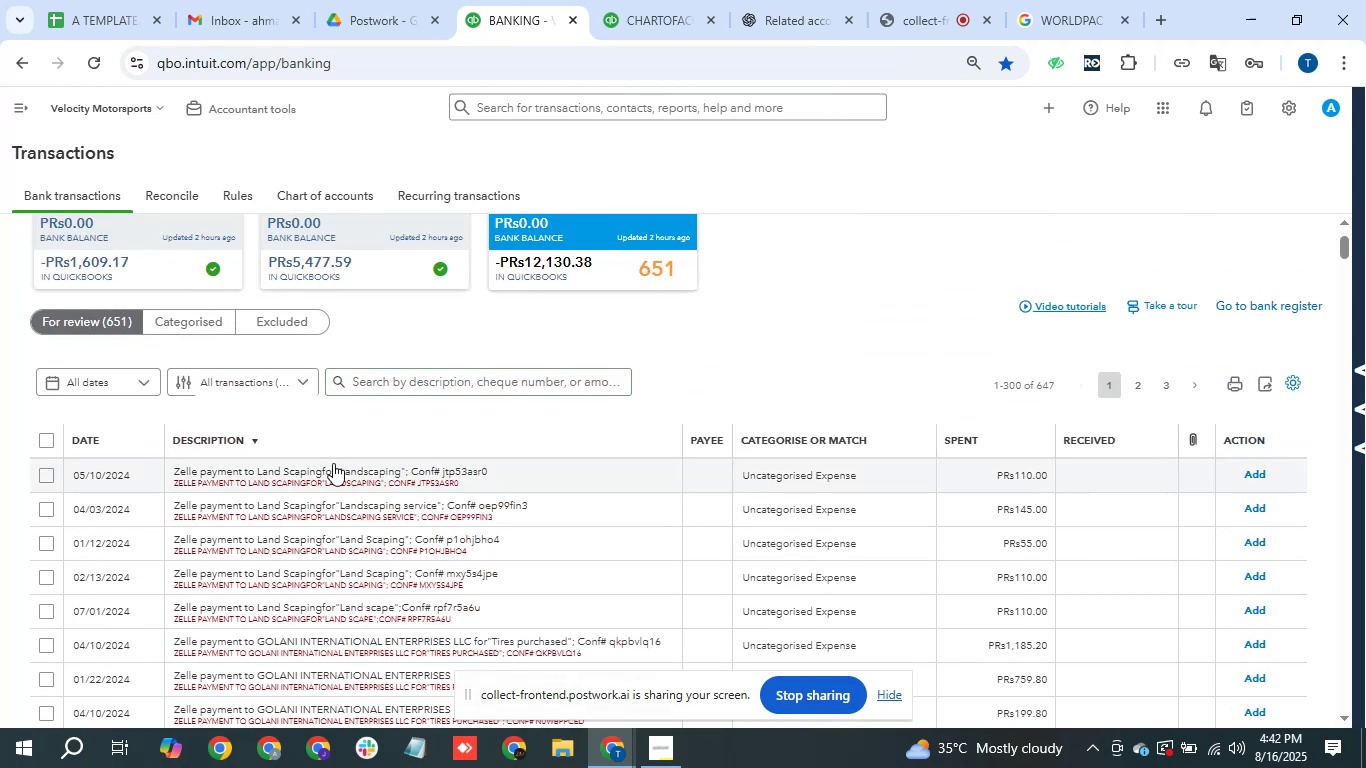 
left_click([327, 483])
 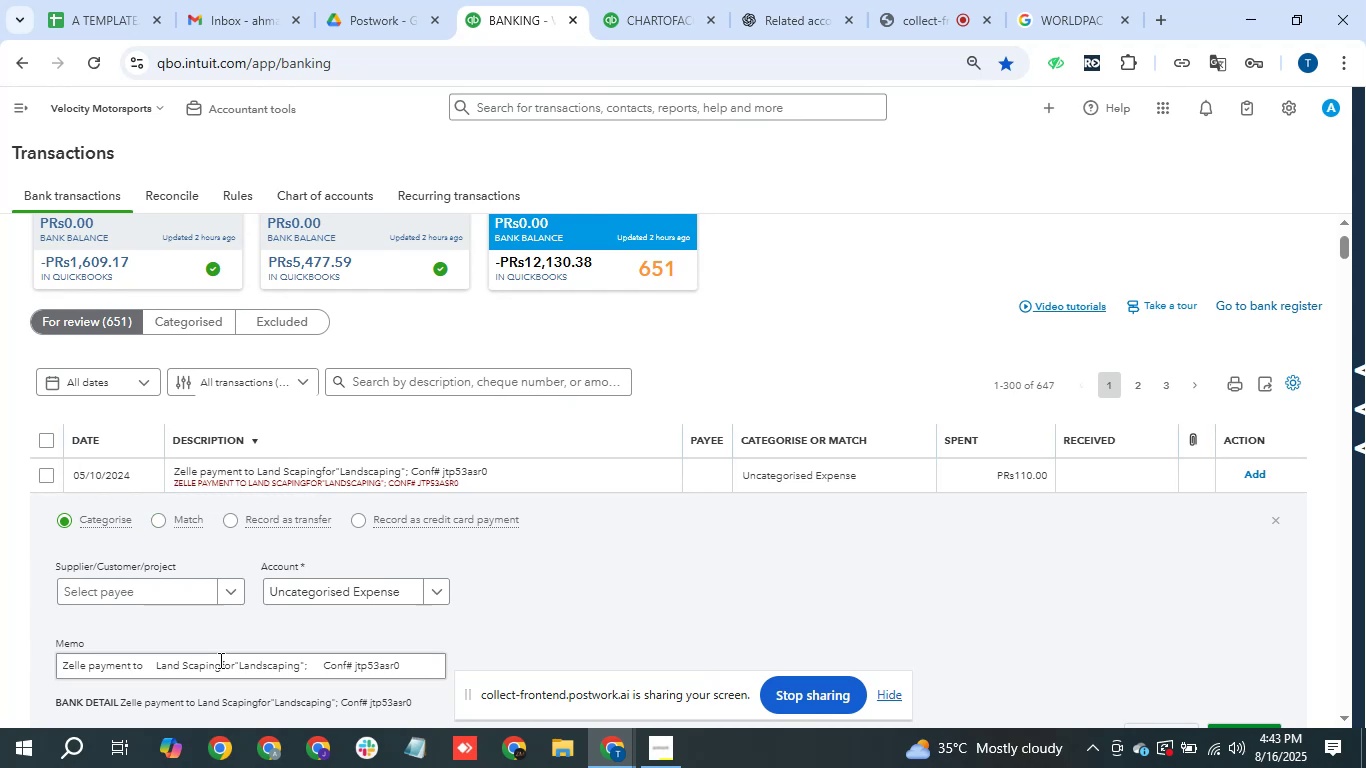 
wait(23.34)
 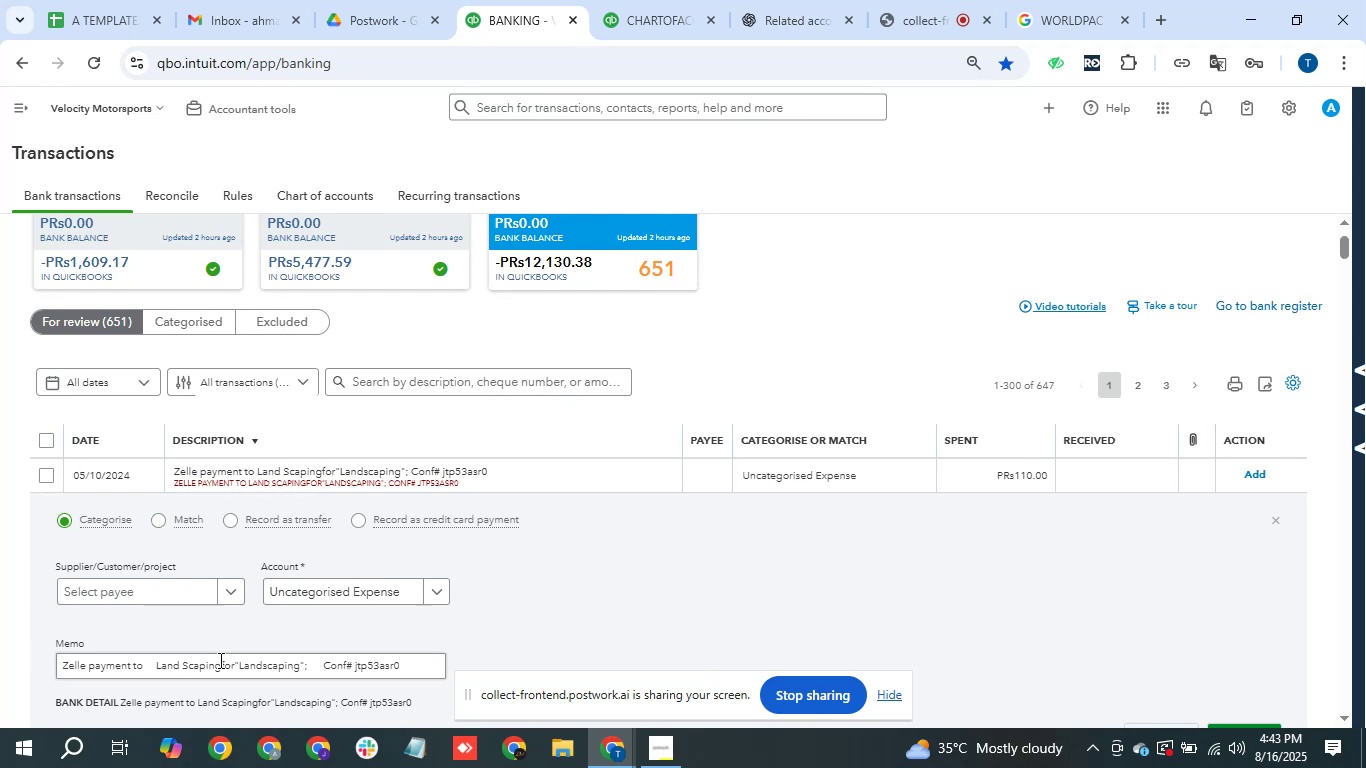 
left_click([137, 580])
 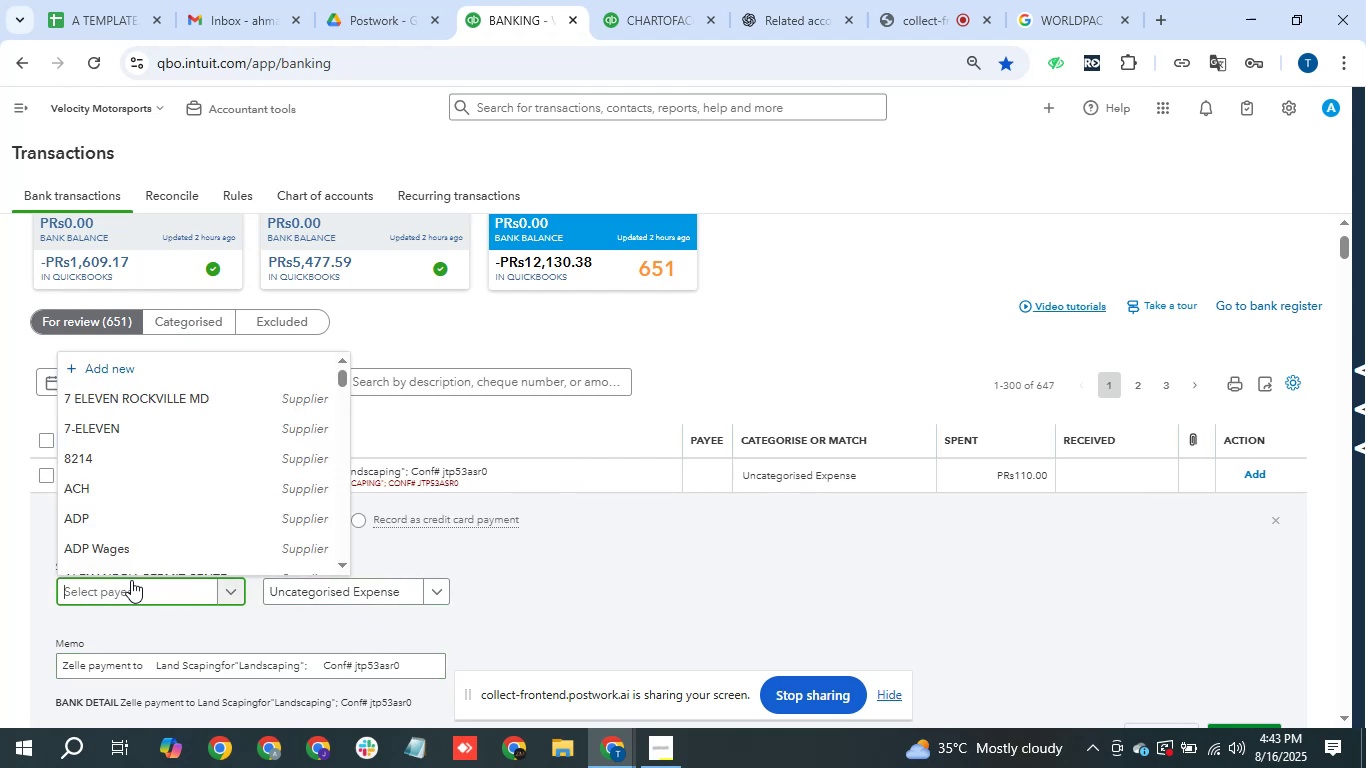 
type(zelle)
 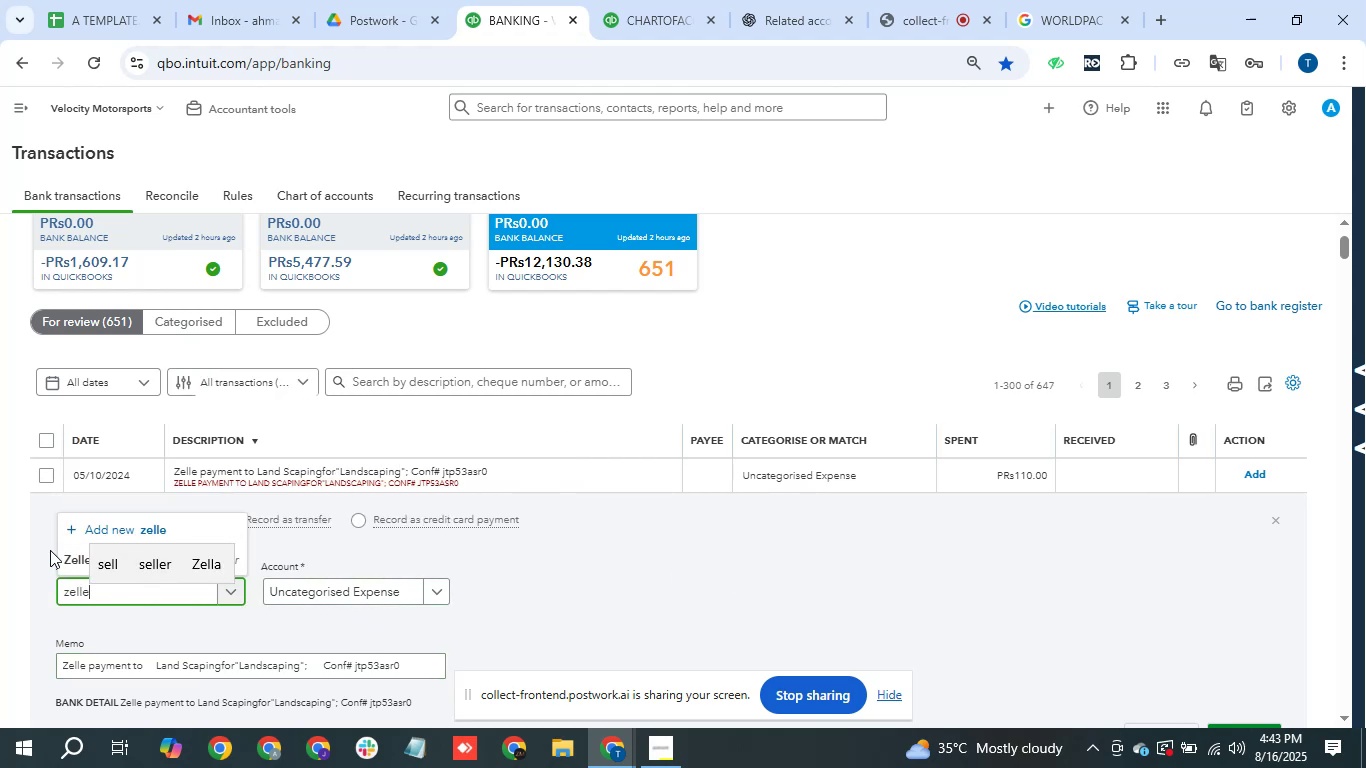 
left_click([84, 556])
 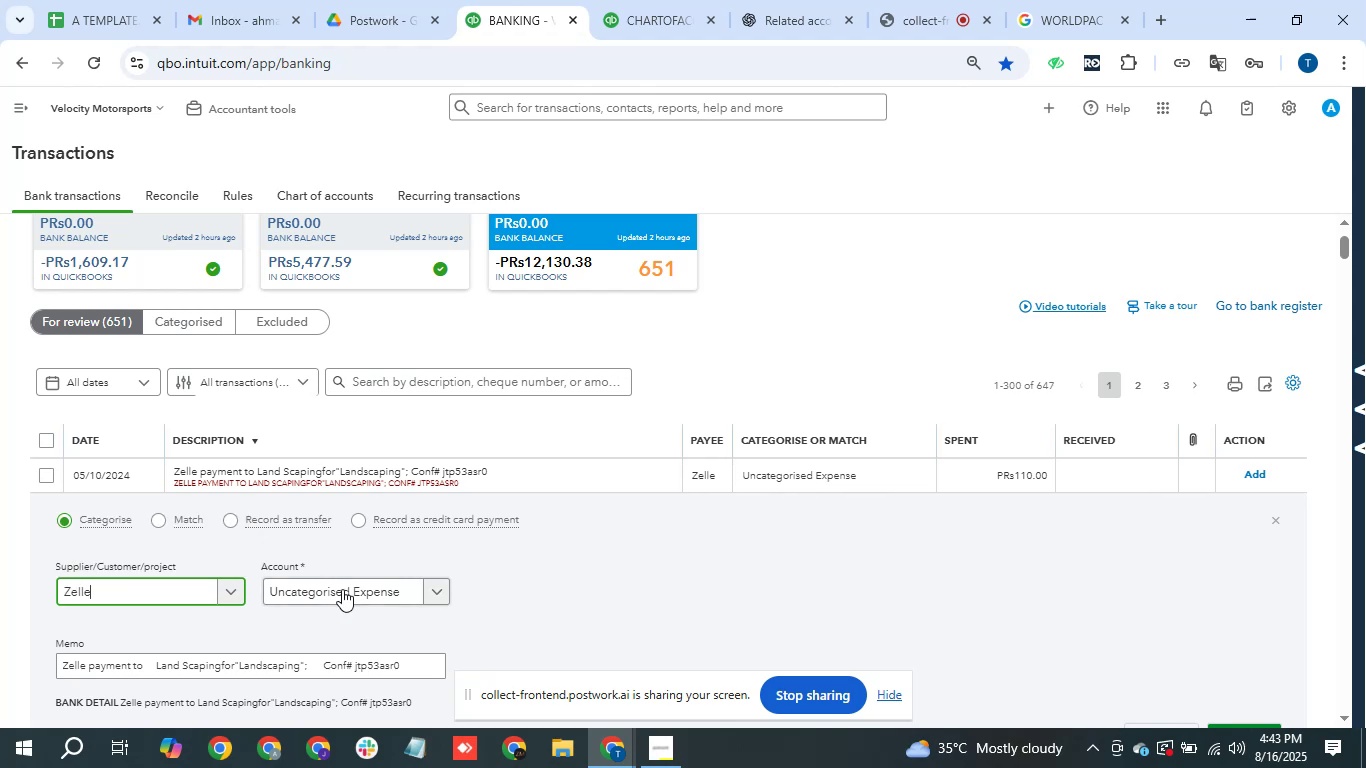 
left_click([342, 585])
 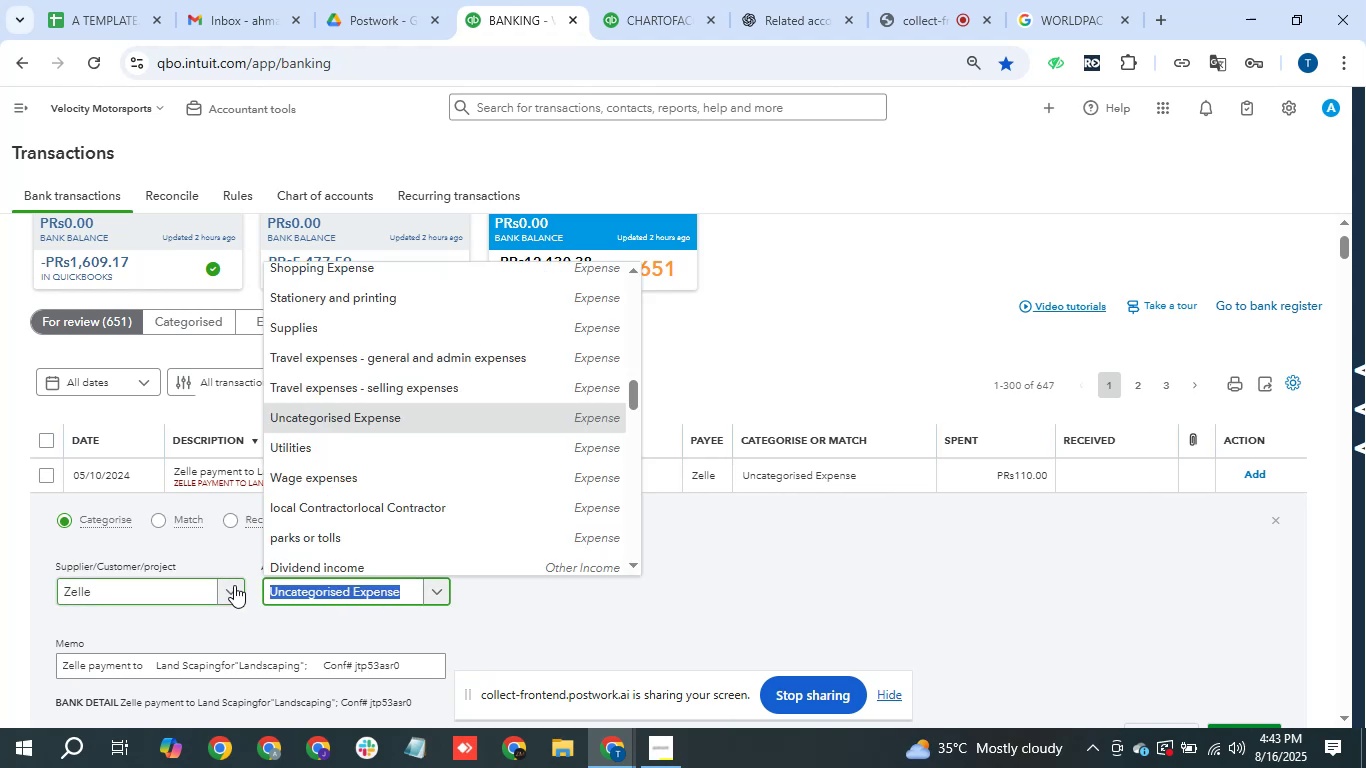 
type(serc)
key(Backspace)
 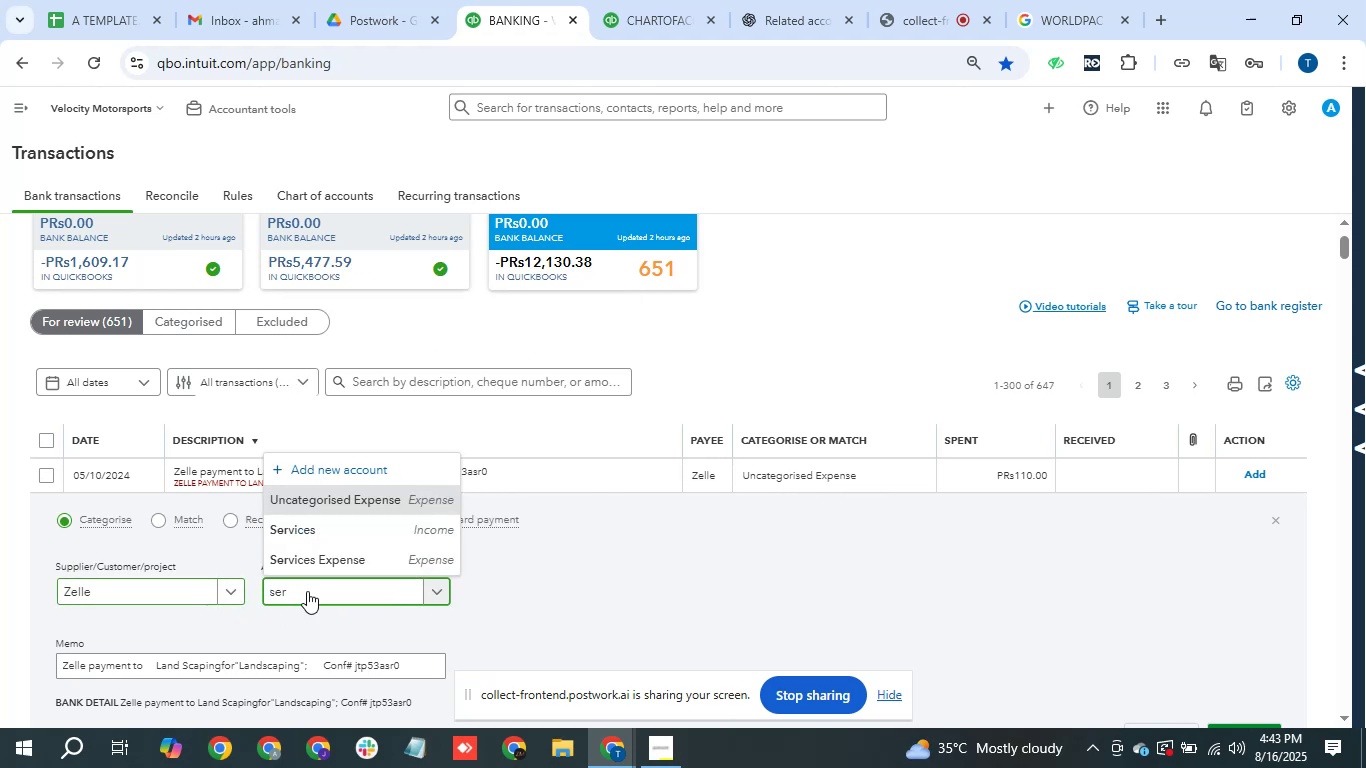 
left_click([359, 557])
 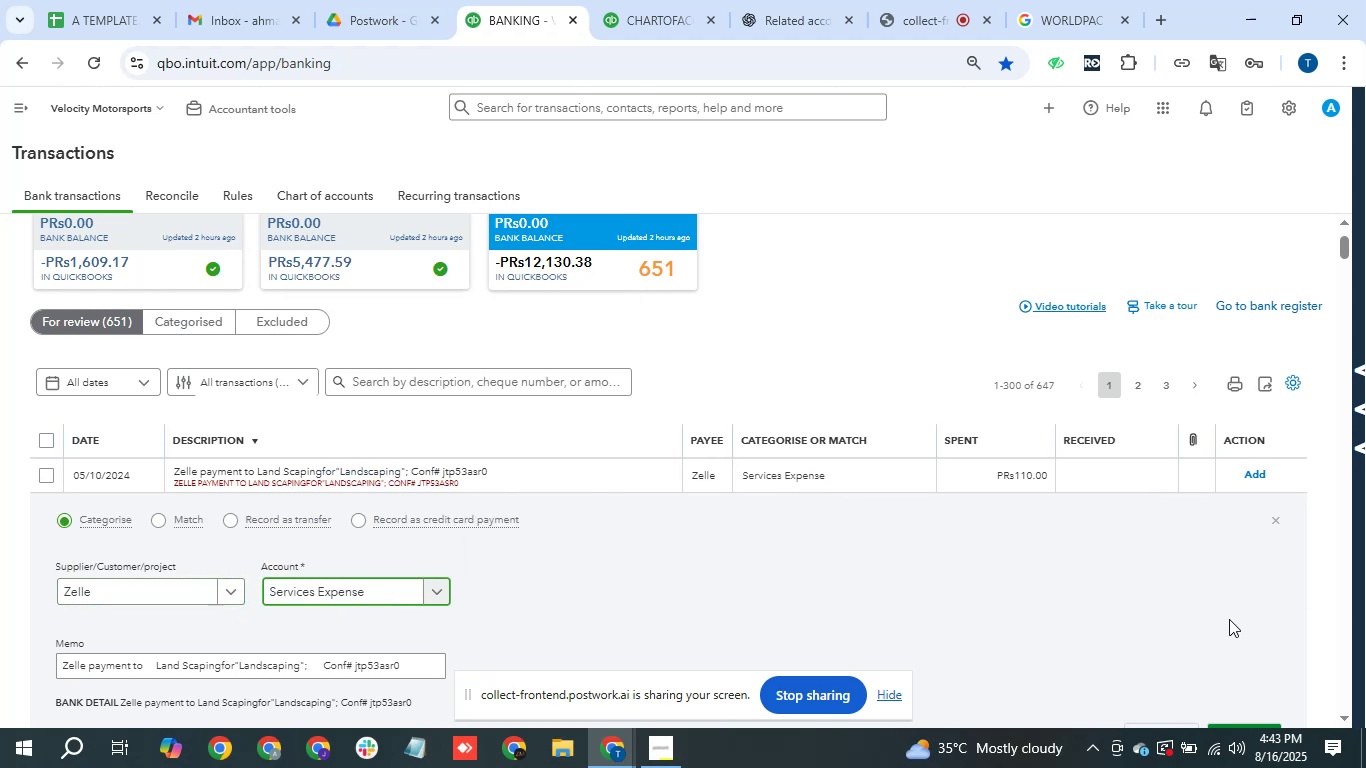 
scroll: coordinate [1223, 579], scroll_direction: down, amount: 1.0
 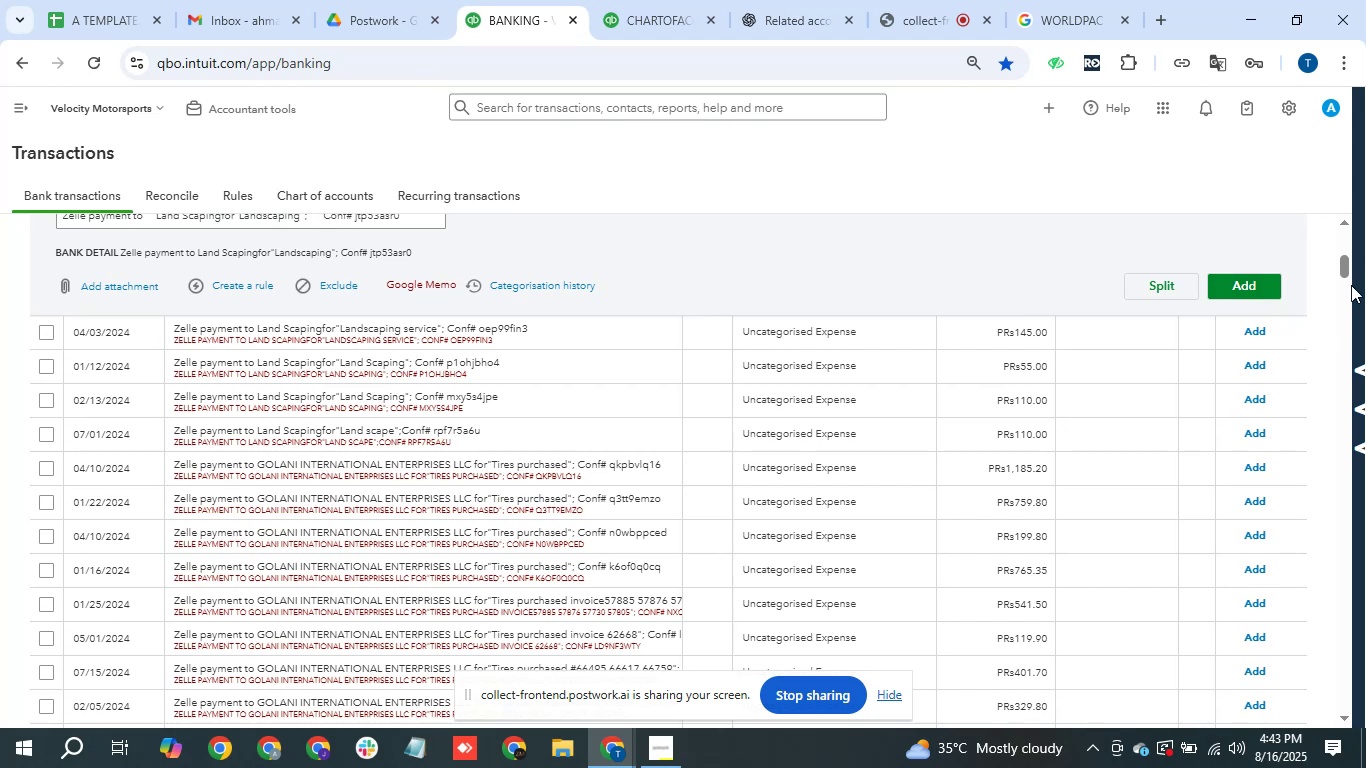 
left_click_drag(start_coordinate=[1351, 263], to_coordinate=[1349, 251])
 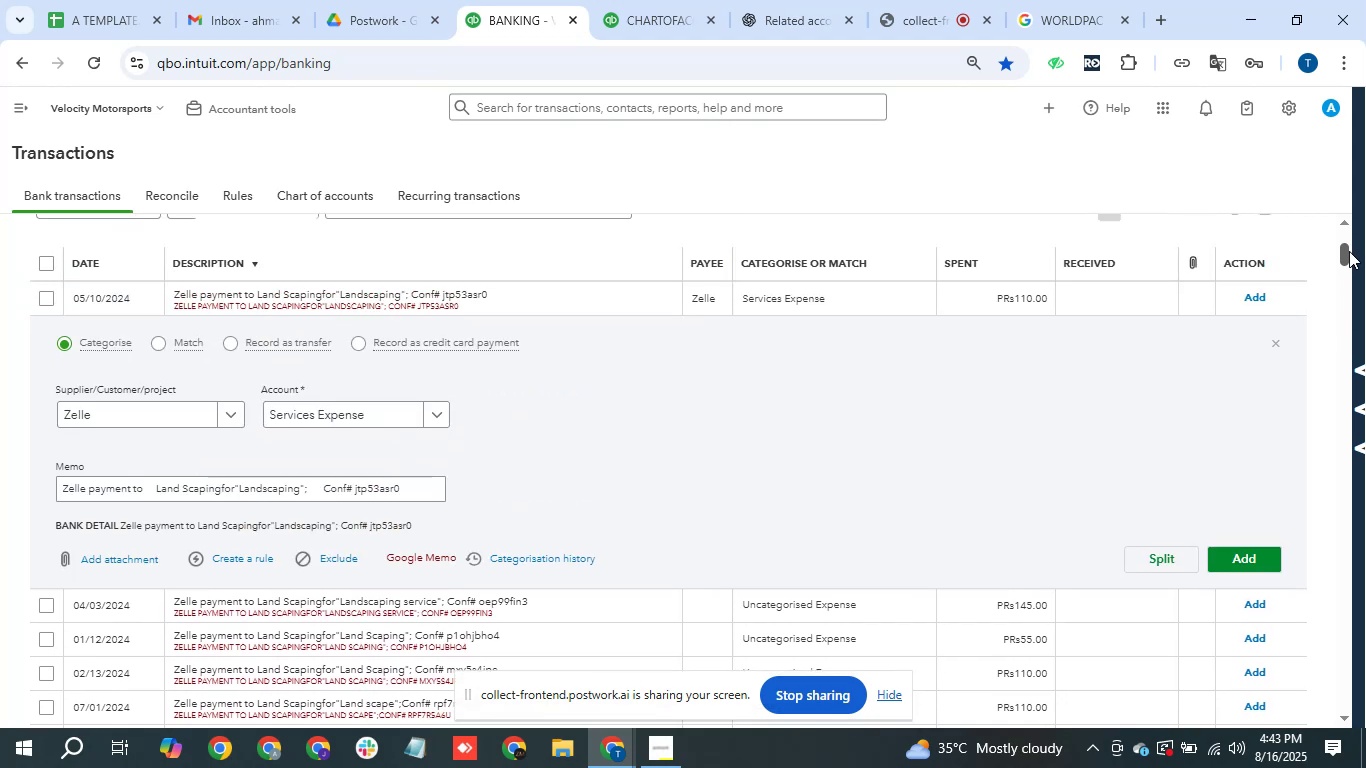 
left_click([1349, 251])
 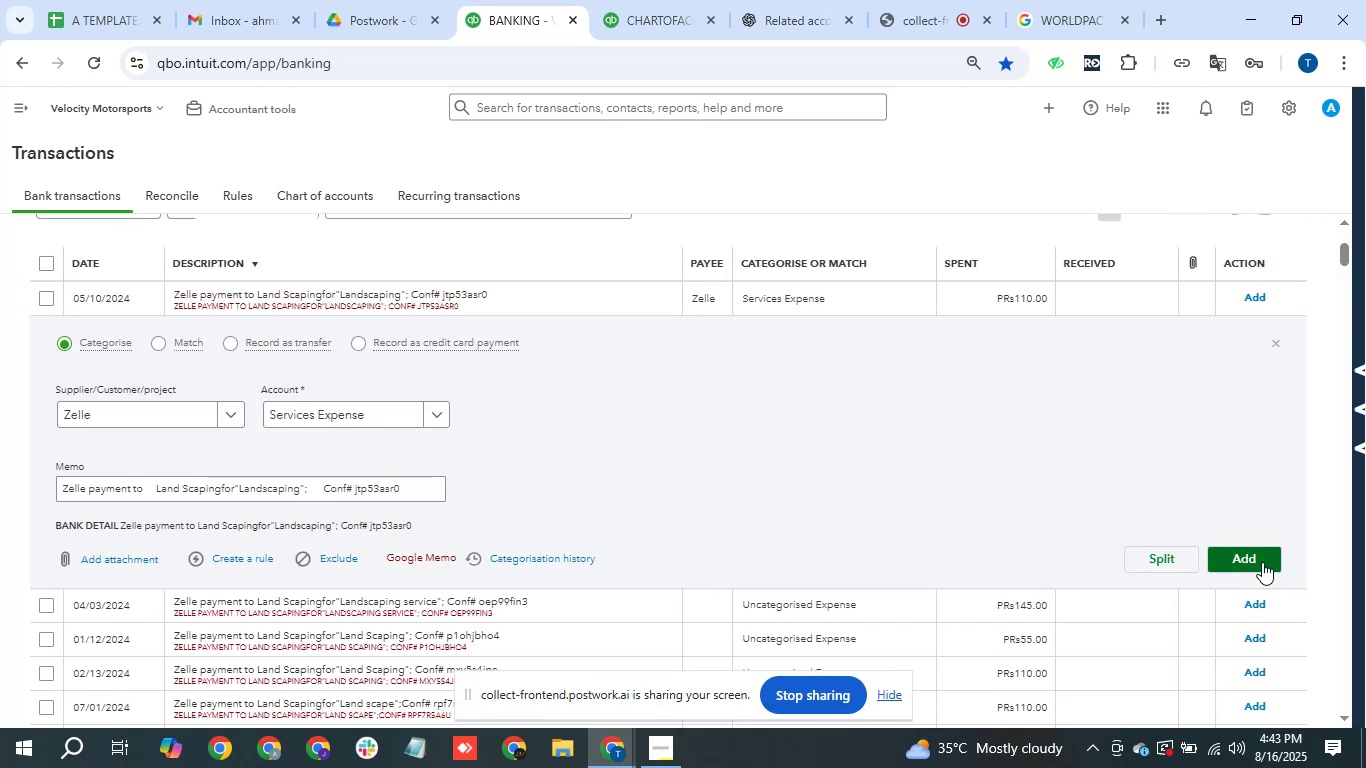 
left_click([1261, 556])
 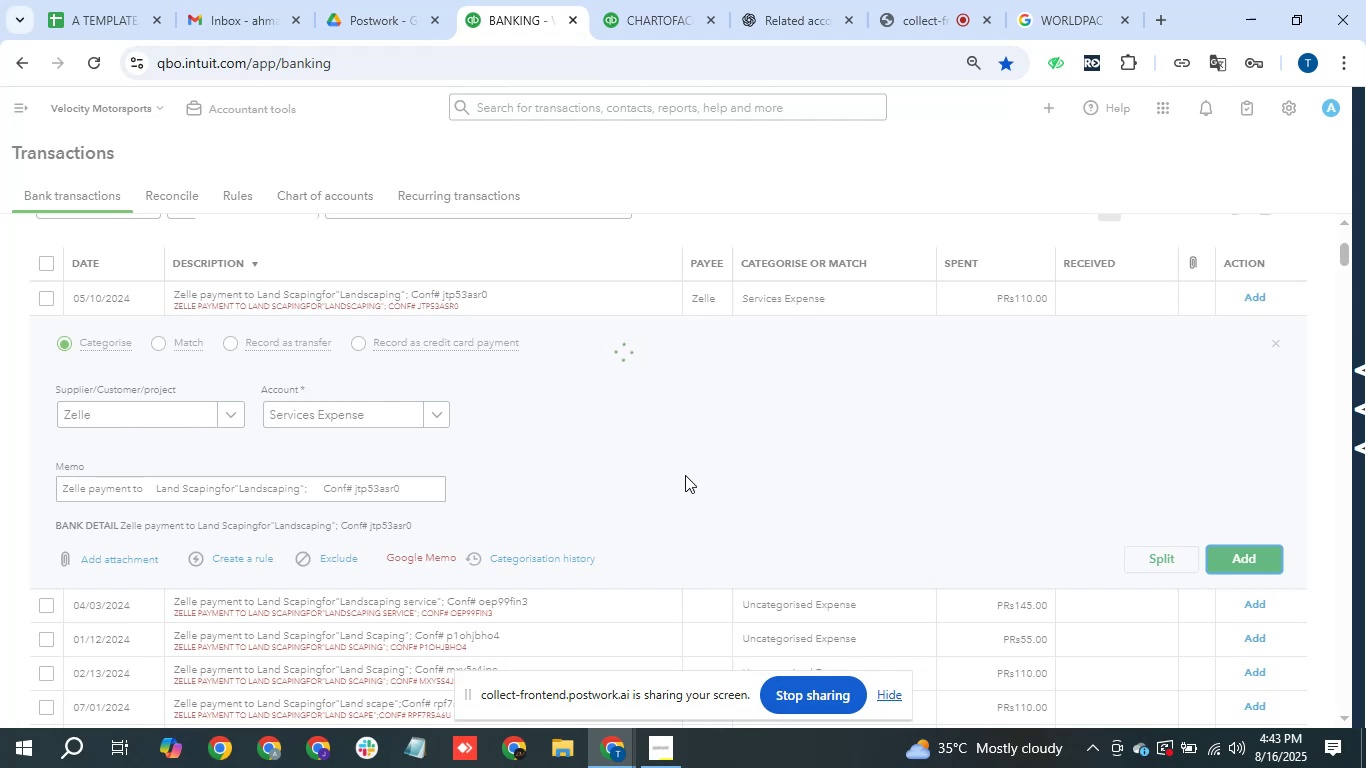 
wait(16.32)
 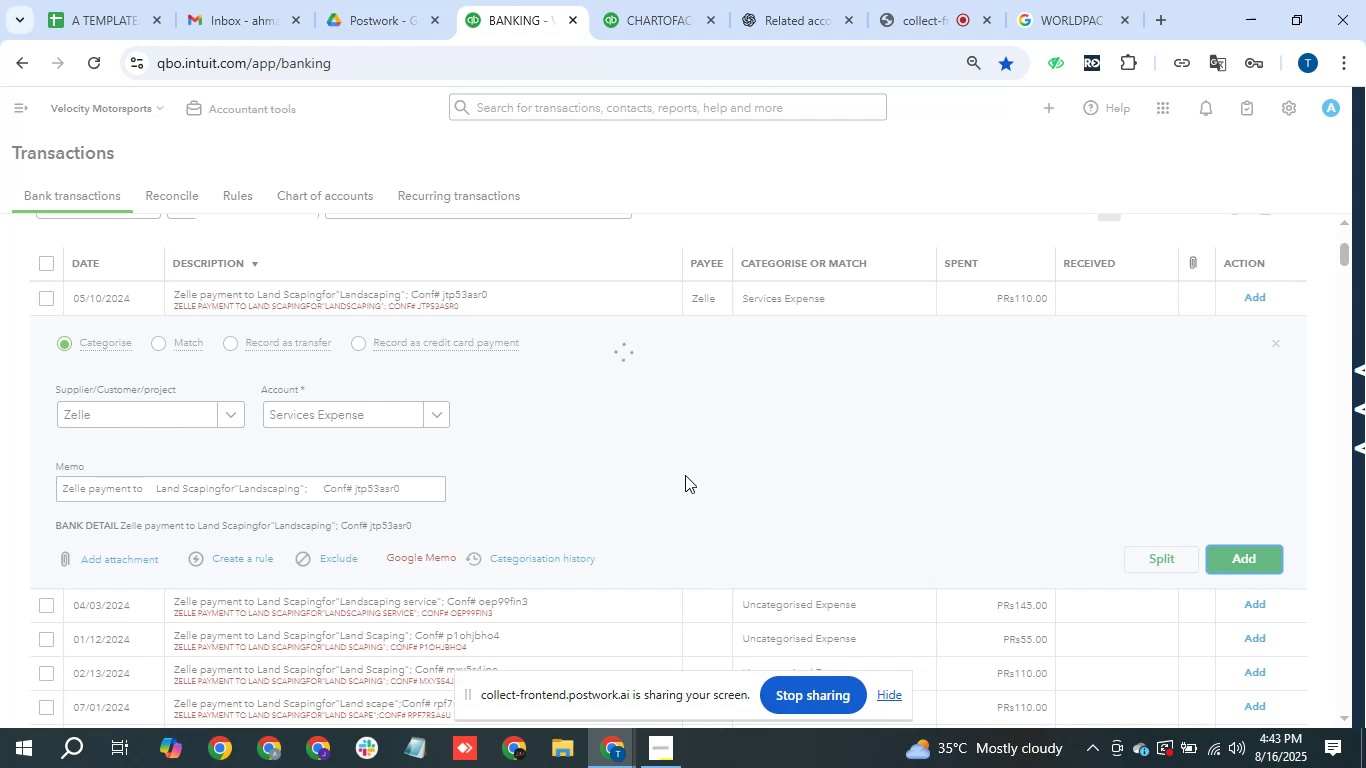 
scroll: coordinate [545, 575], scroll_direction: down, amount: 15.0
 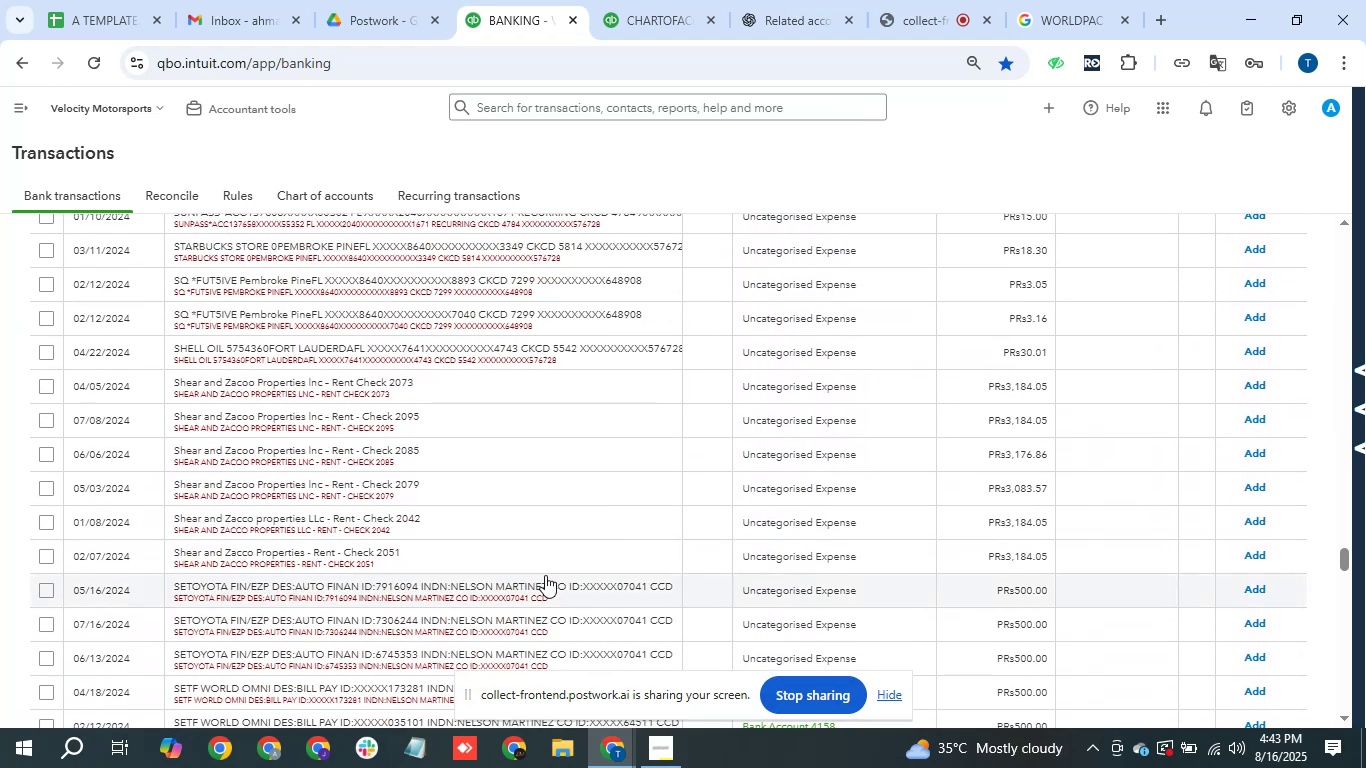 
scroll: coordinate [535, 626], scroll_direction: down, amount: 4.0
 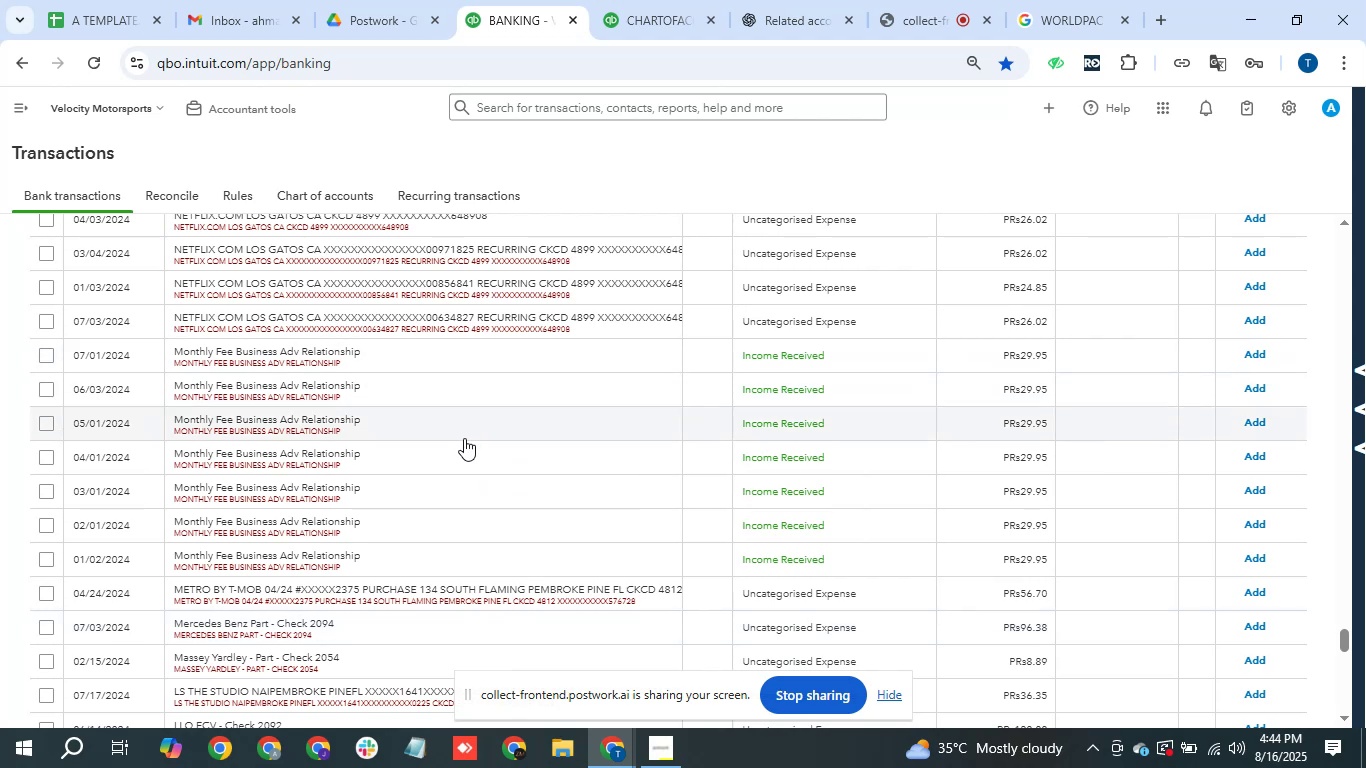 
wait(15.06)
 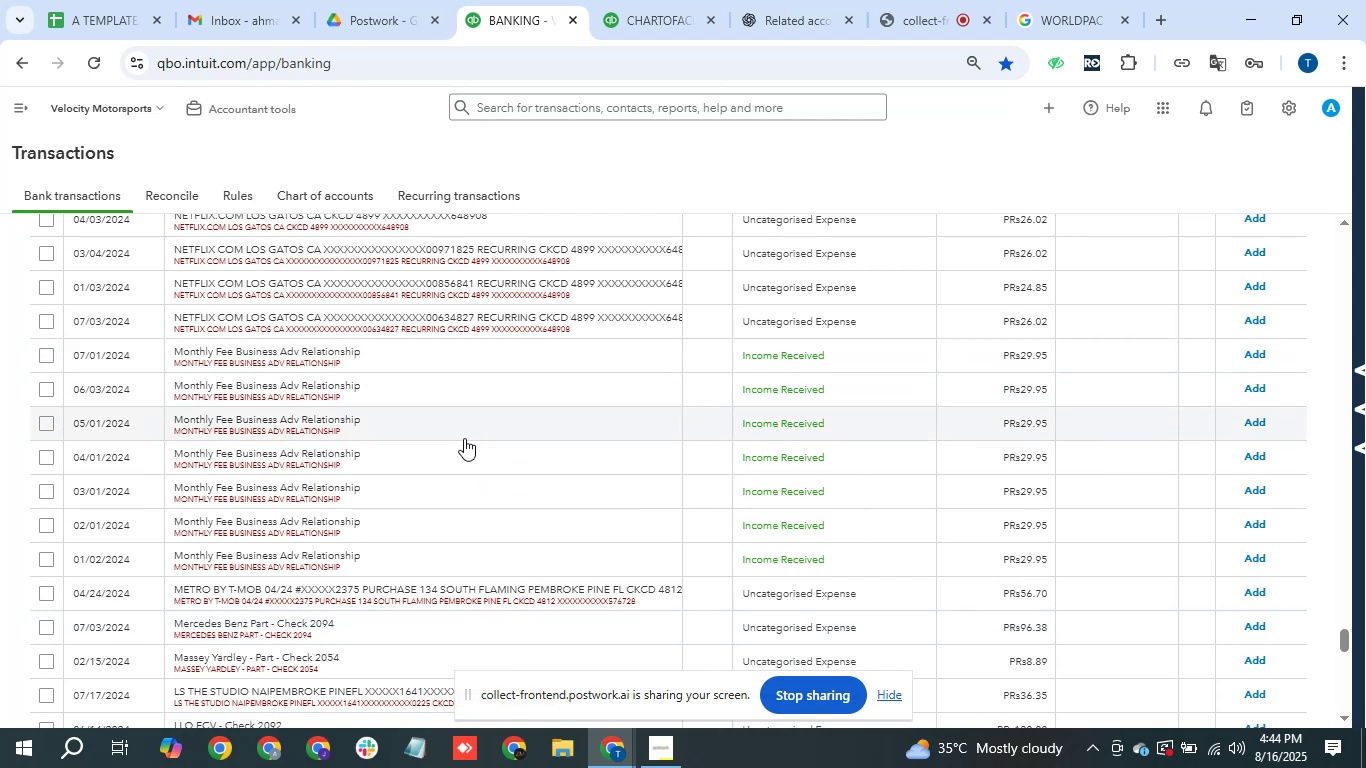 
scroll: coordinate [462, 457], scroll_direction: down, amount: 2.0
 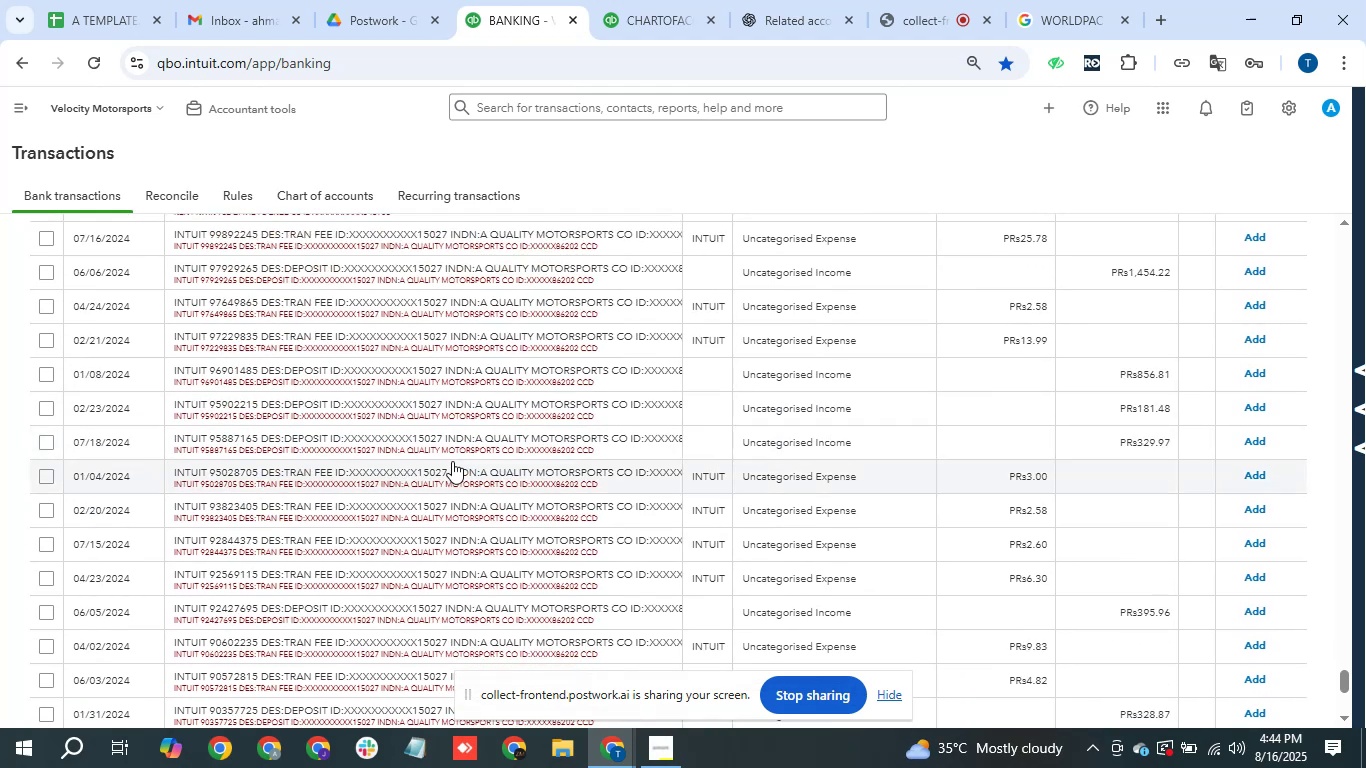 
wait(6.13)
 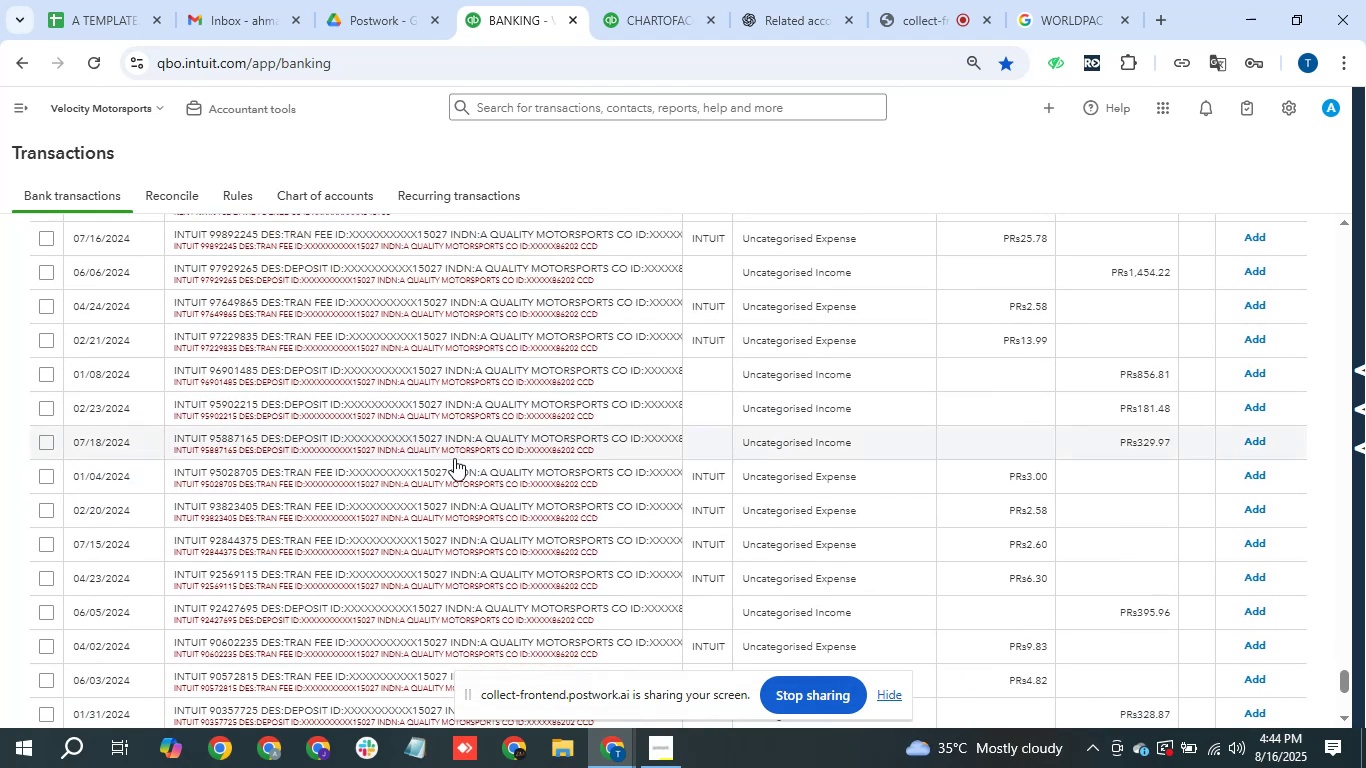 
scroll: coordinate [451, 465], scroll_direction: down, amount: 3.0
 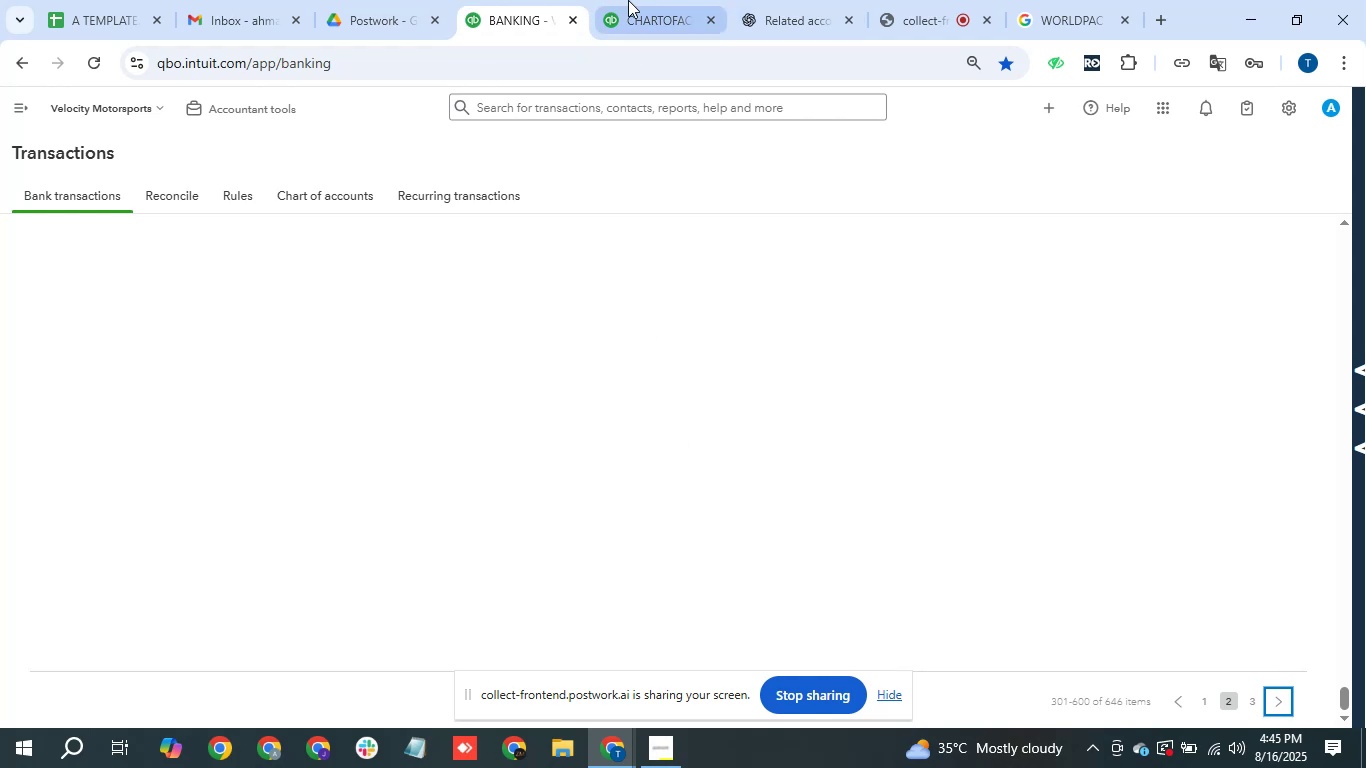 
wait(50.48)
 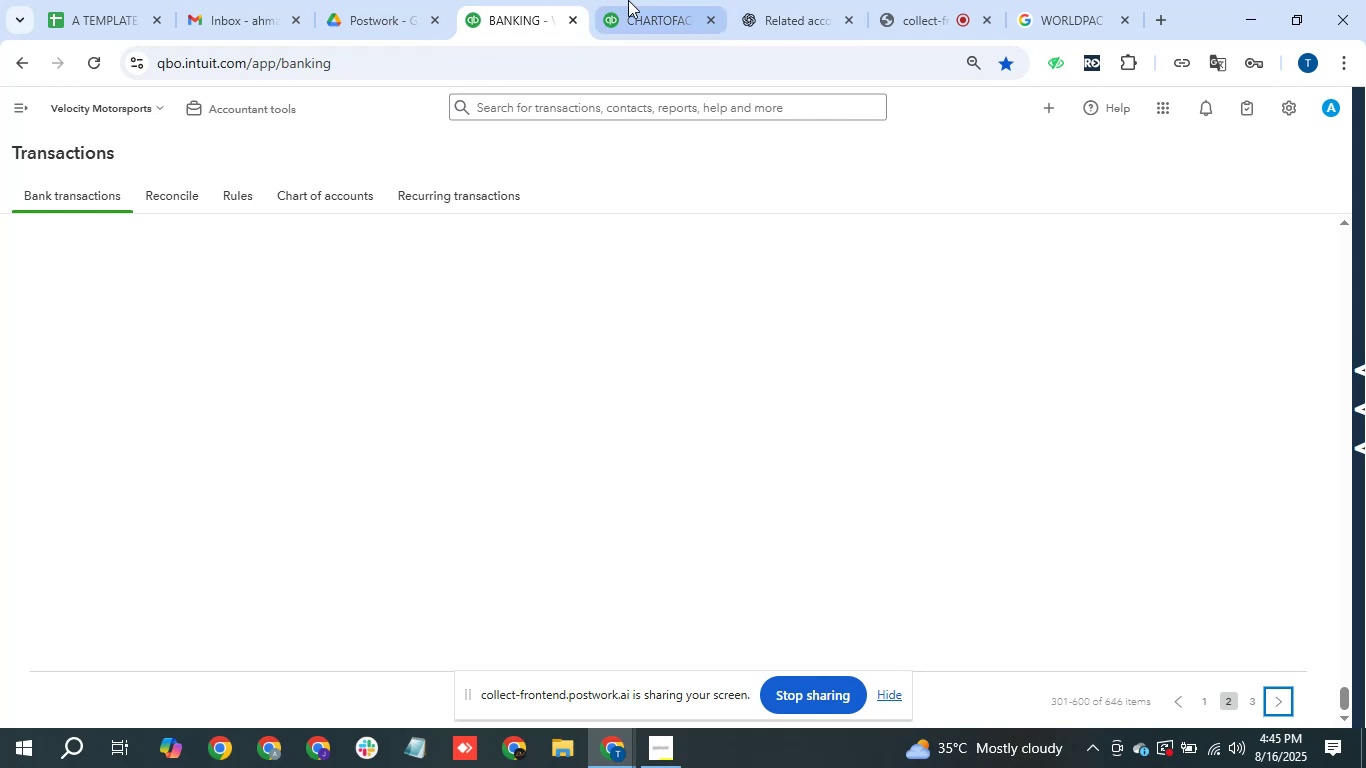 
scroll: coordinate [674, 582], scroll_direction: down, amount: 9.0
 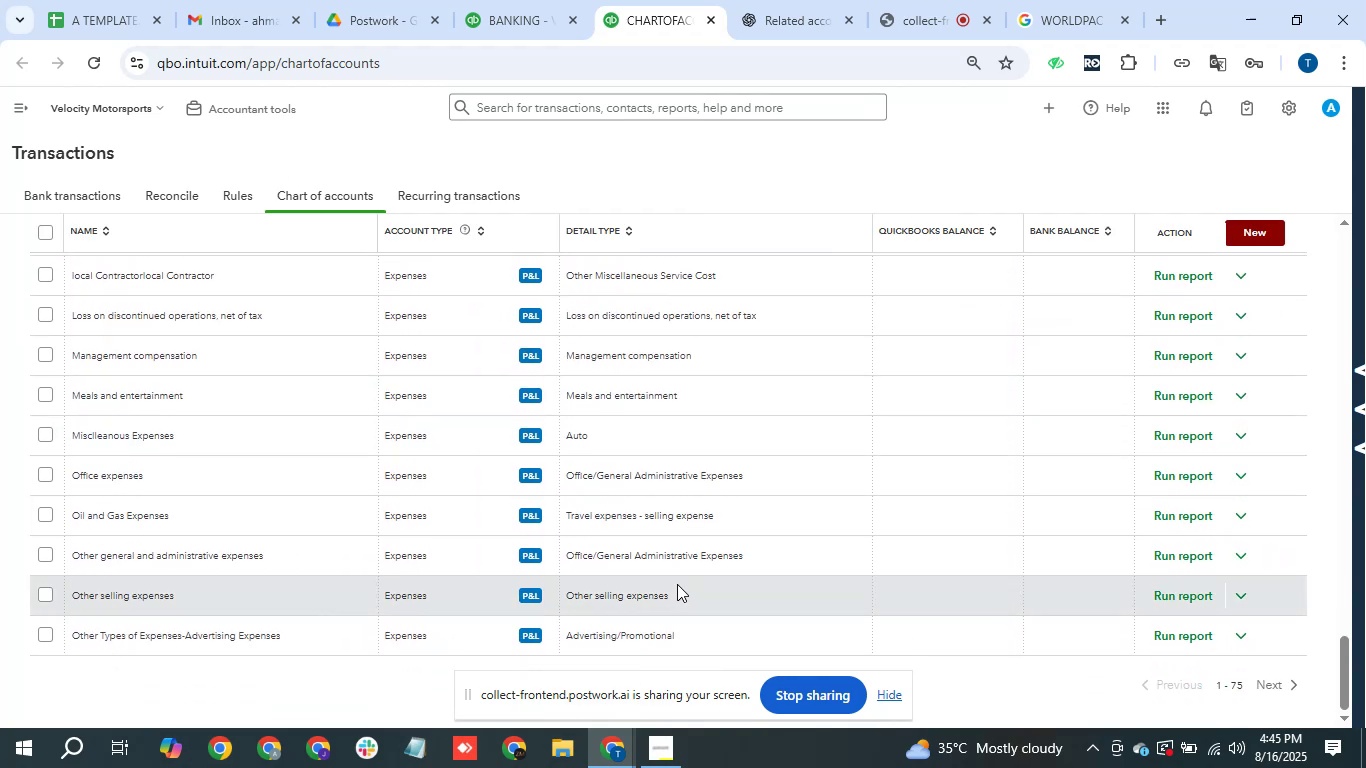 
scroll: coordinate [584, 380], scroll_direction: up, amount: 12.0
 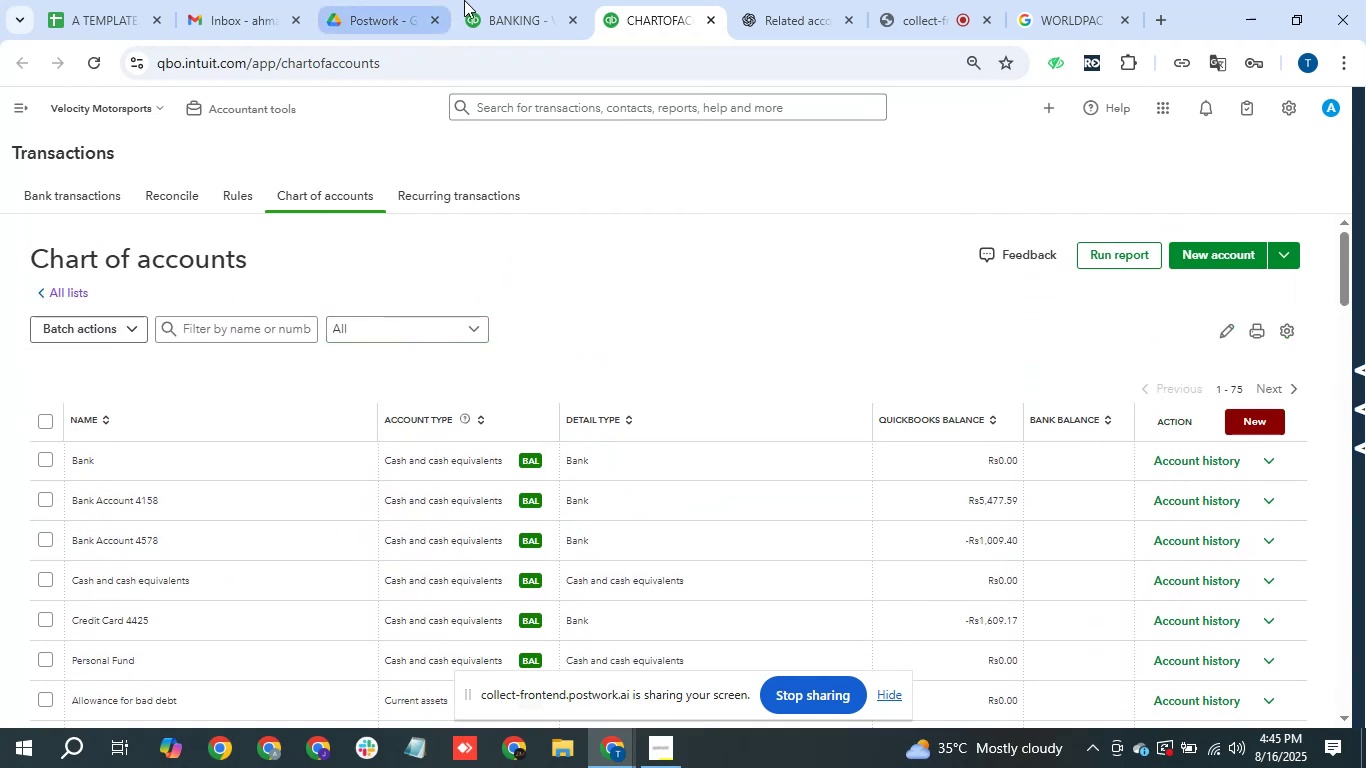 
left_click([536, 0])
 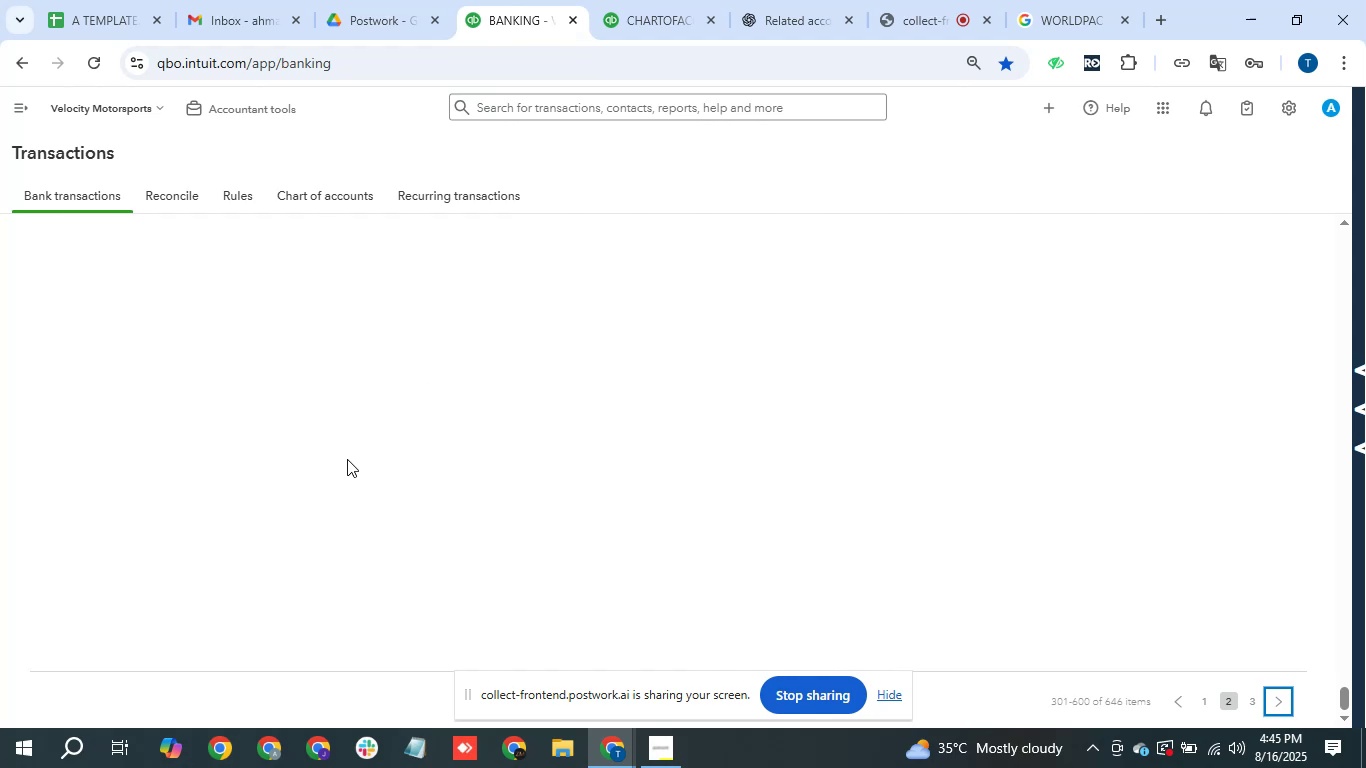 
wait(33.07)
 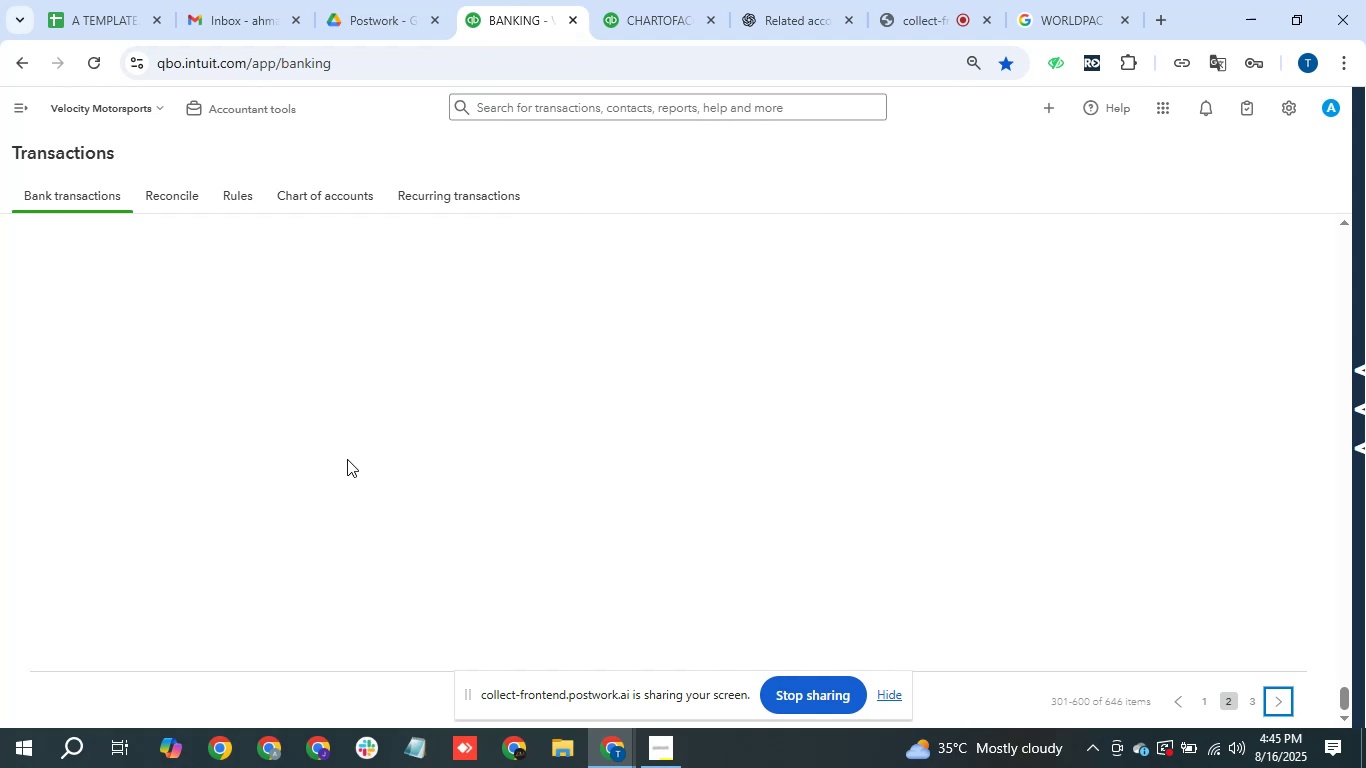 
scroll: coordinate [336, 363], scroll_direction: up, amount: 9.0
 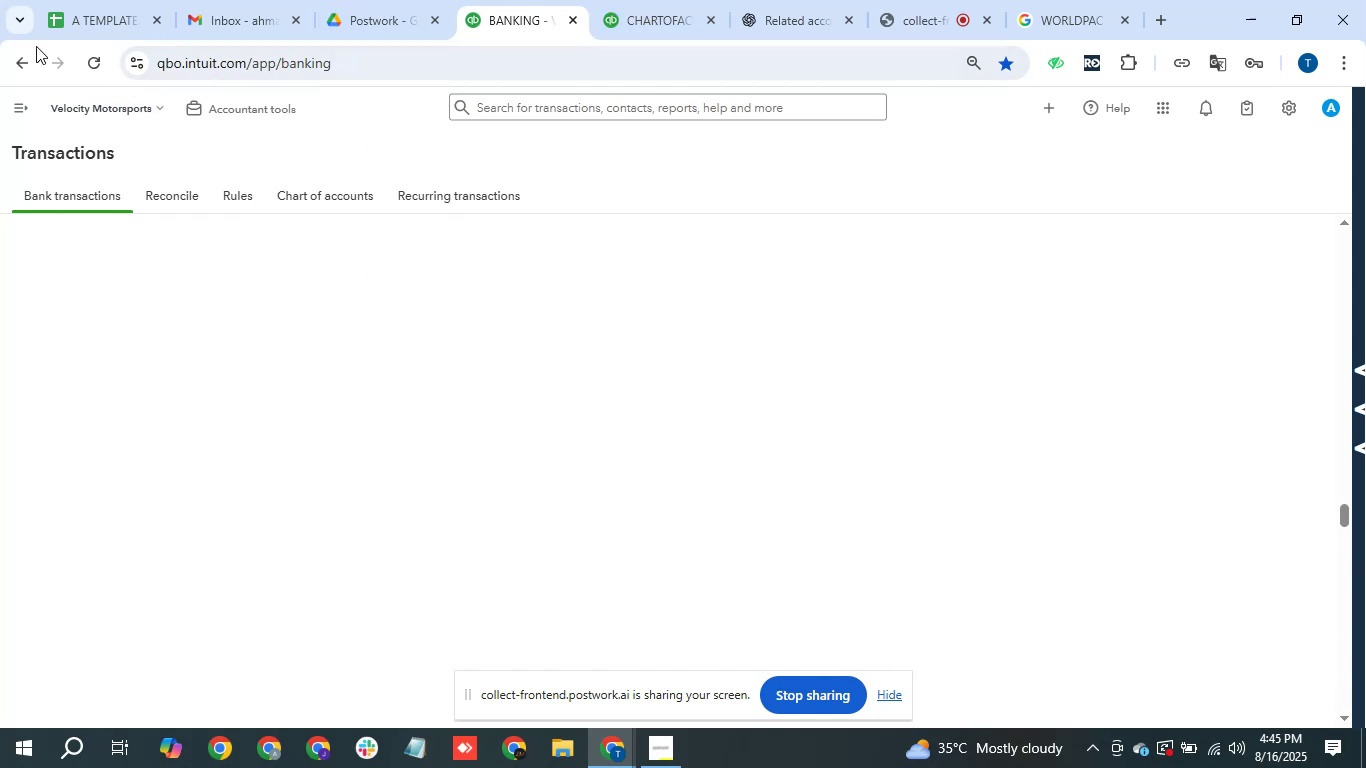 
left_click([104, 68])
 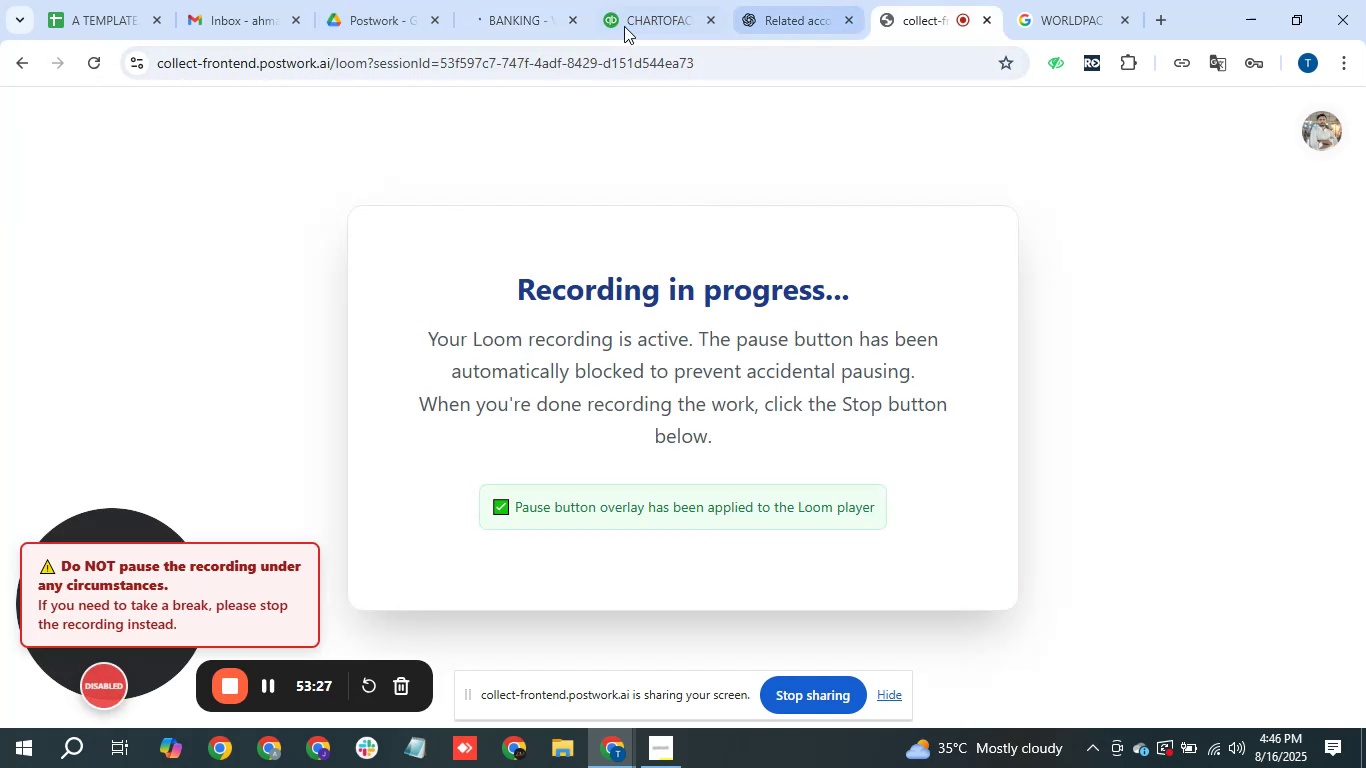 
left_click([516, 0])
 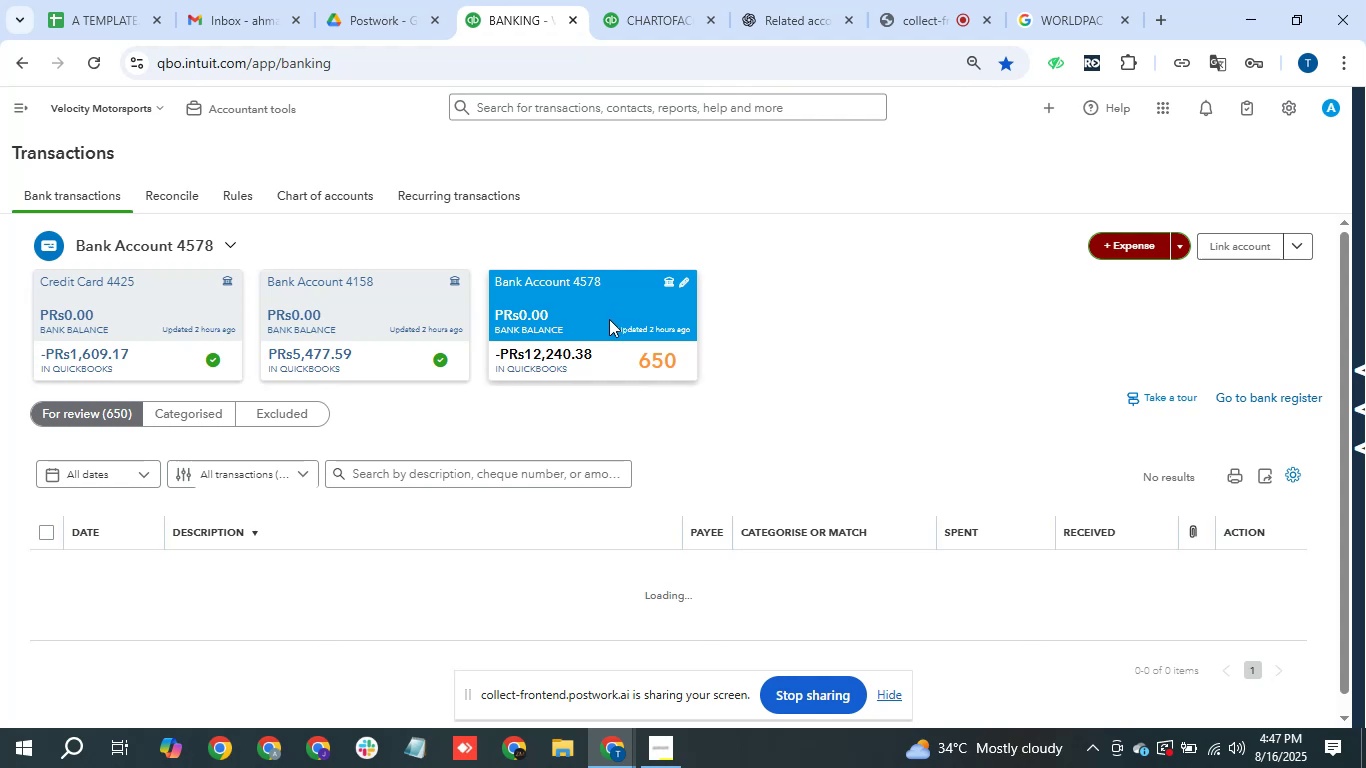 
wait(96.44)
 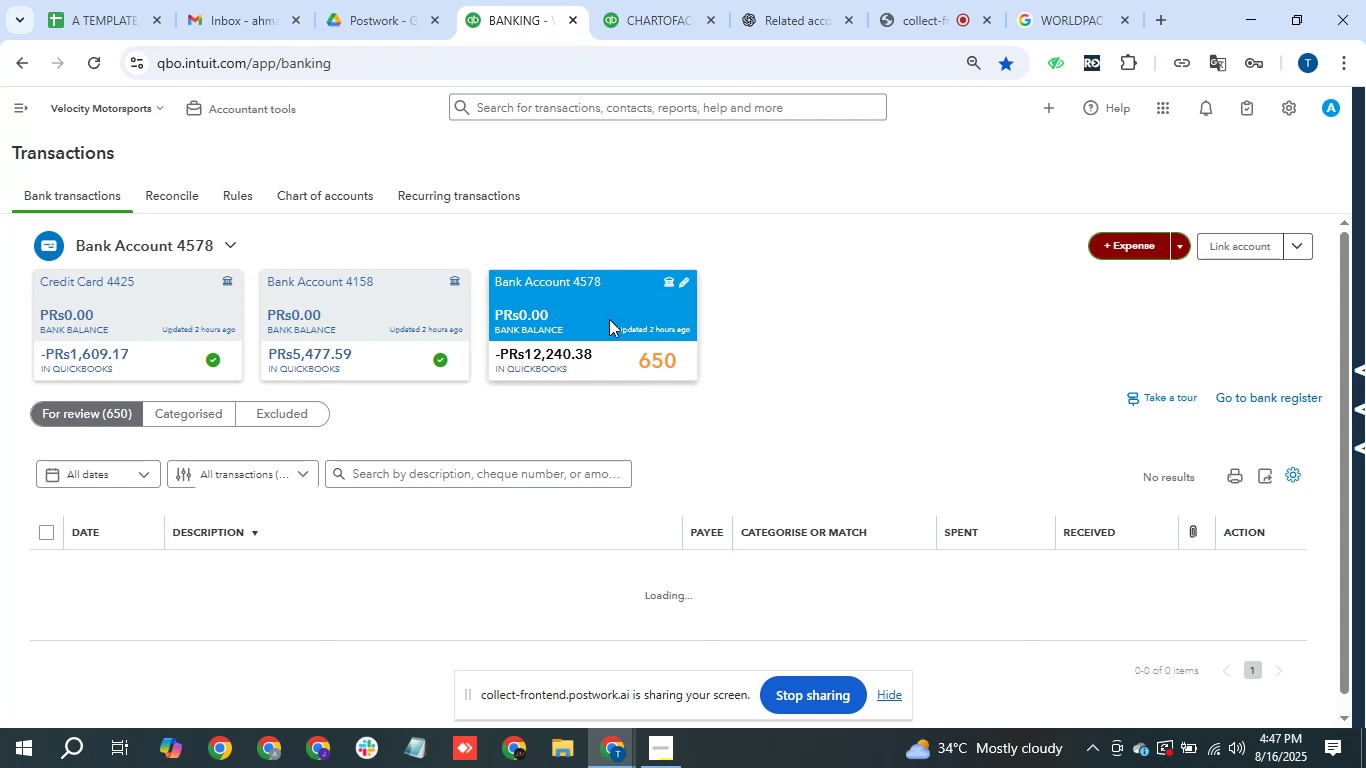 
scroll: coordinate [425, 544], scroll_direction: down, amount: 15.0
 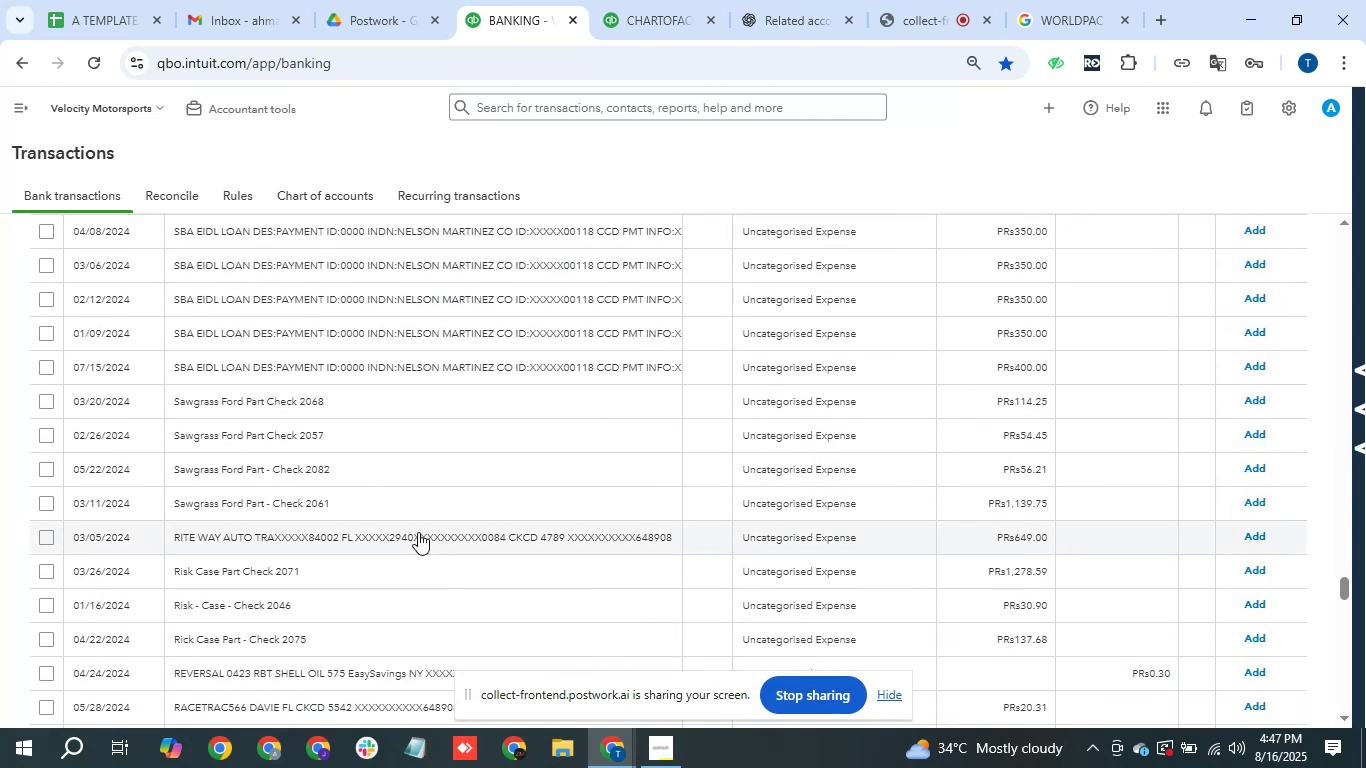 
scroll: coordinate [461, 295], scroll_direction: up, amount: 26.0
 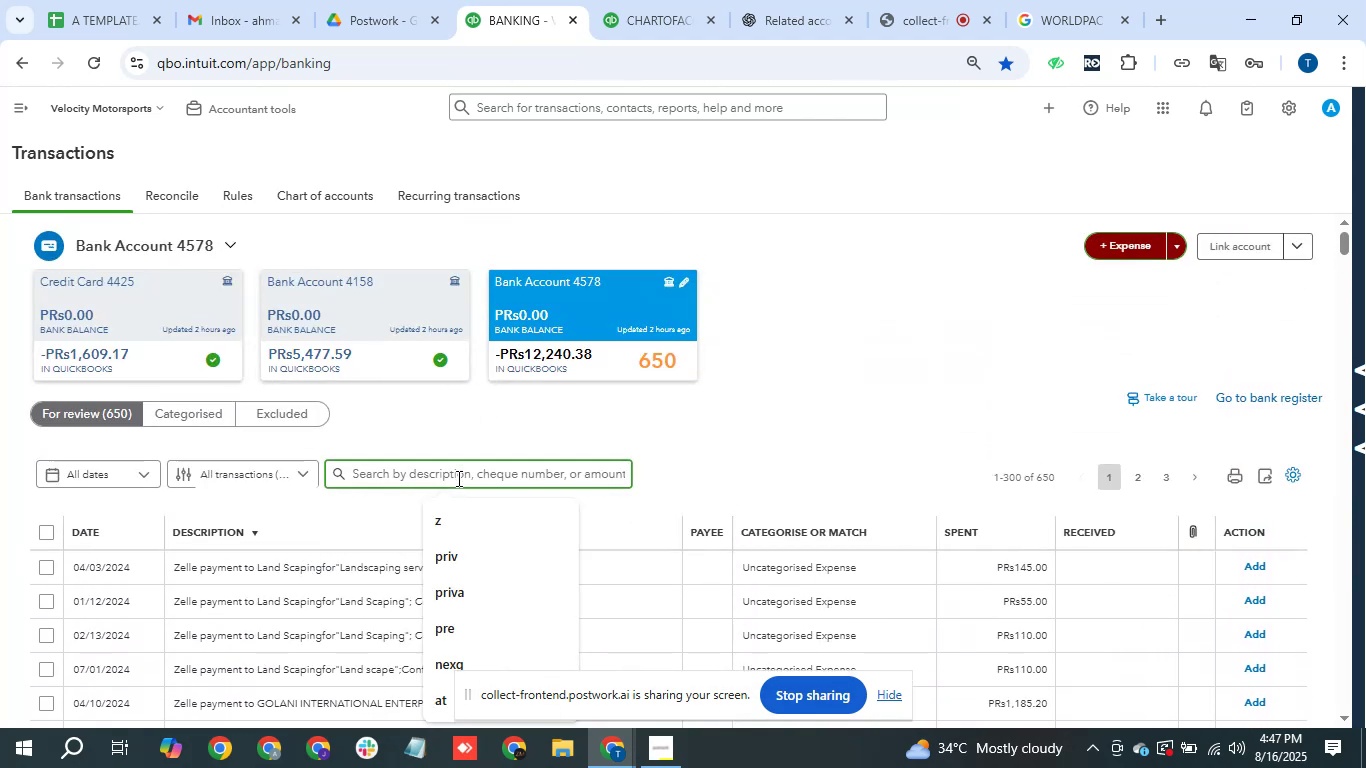 
type(inu)
 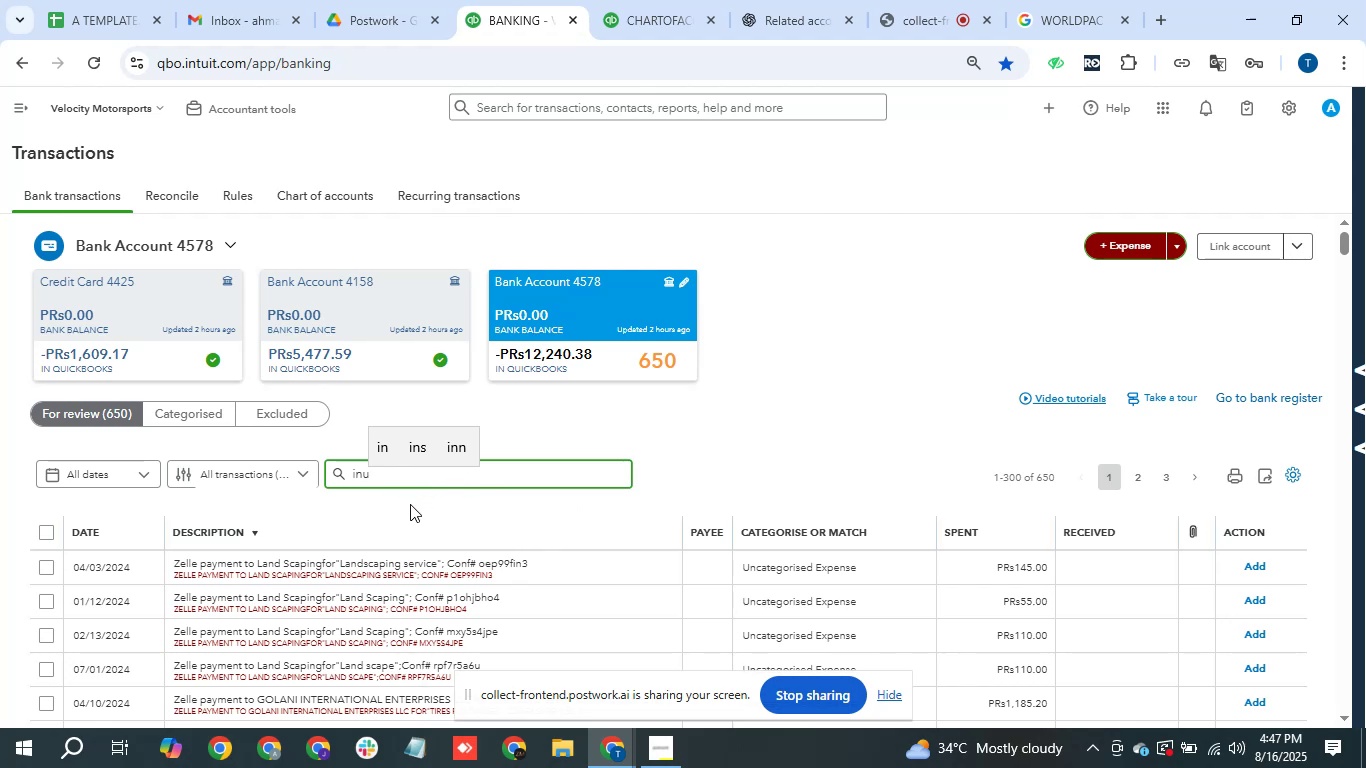 
key(Backspace)
 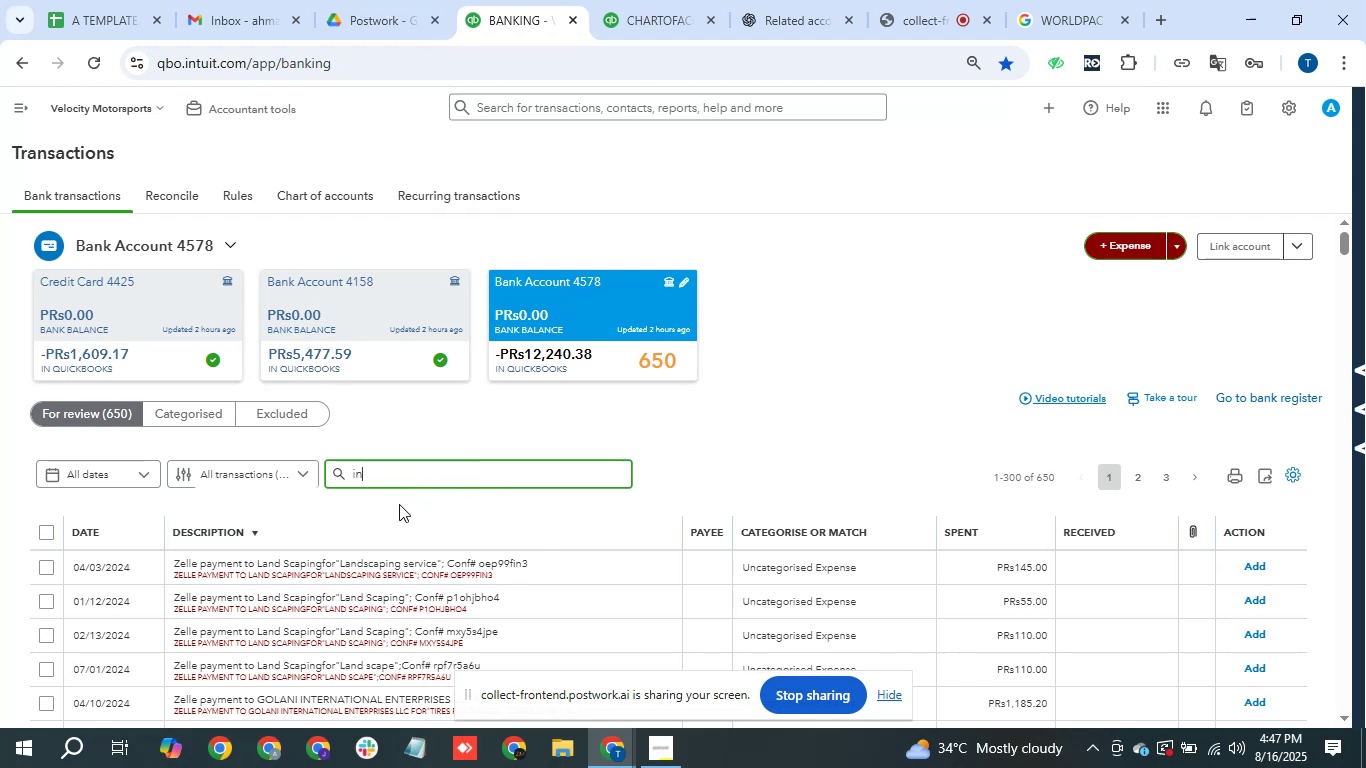 
key(Enter)
 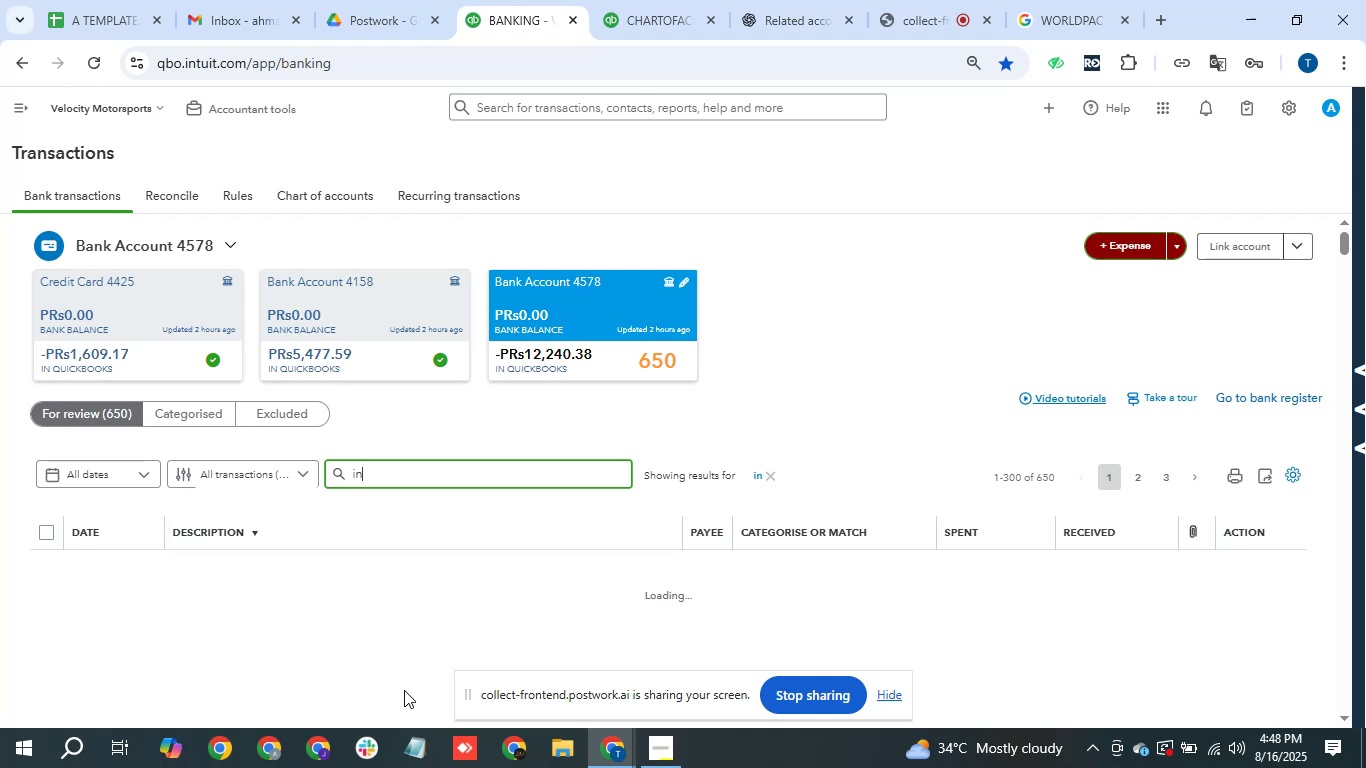 
wait(35.53)
 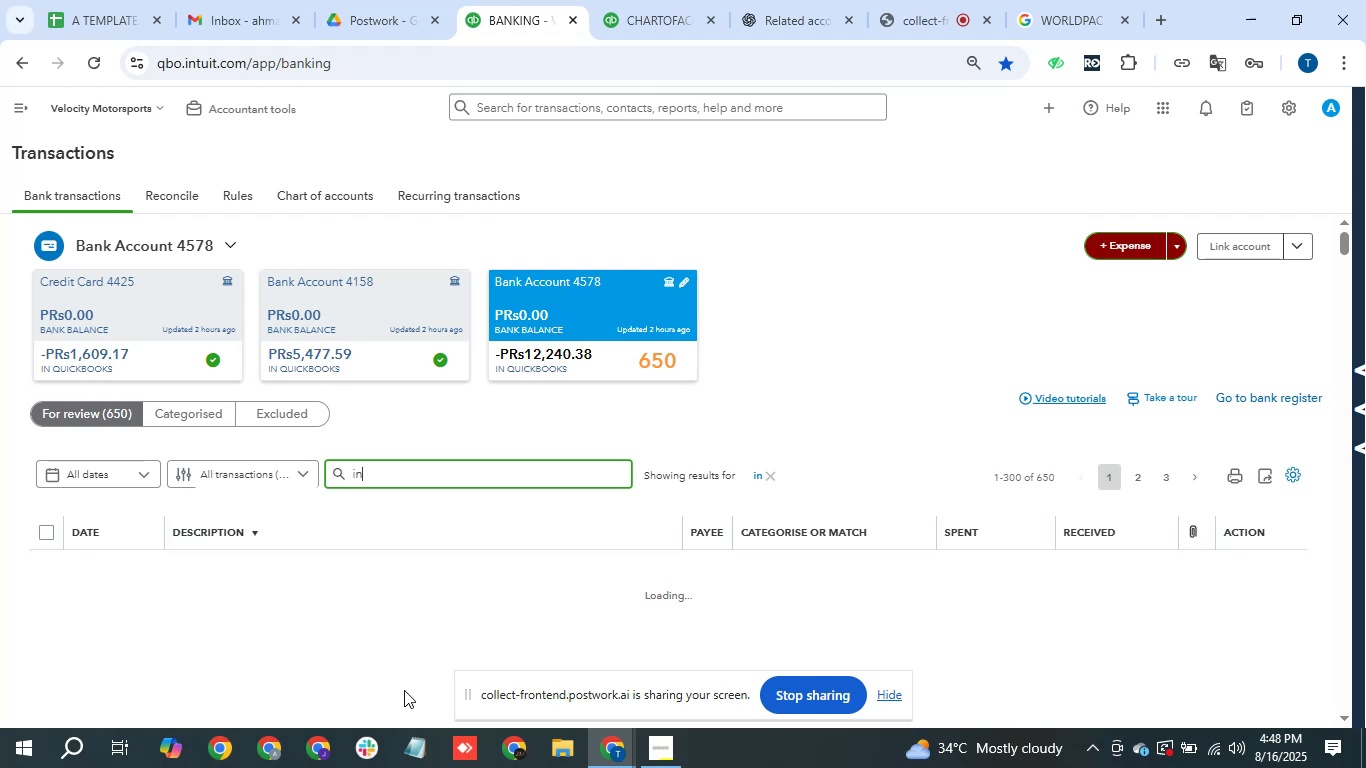 
scroll: coordinate [423, 602], scroll_direction: down, amount: 7.0
 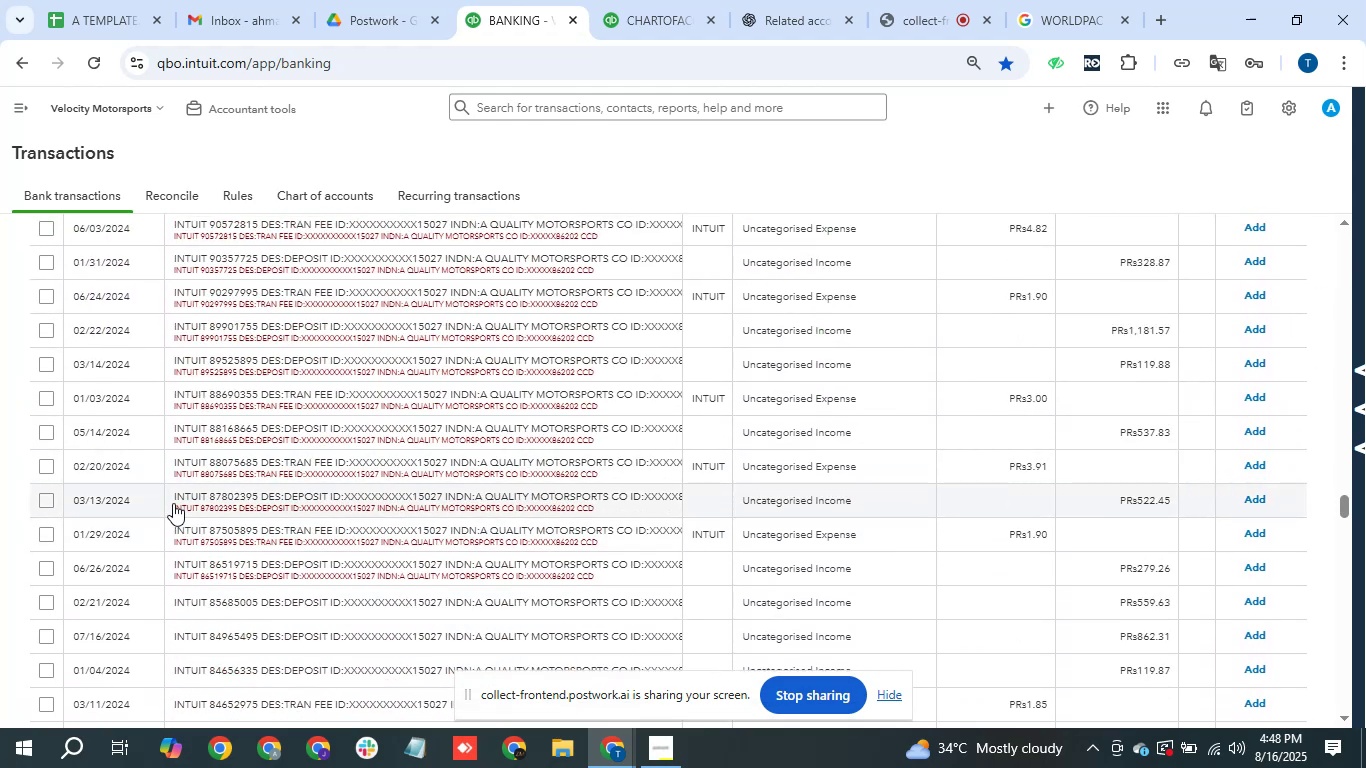 
left_click_drag(start_coordinate=[173, 501], to_coordinate=[206, 500])
 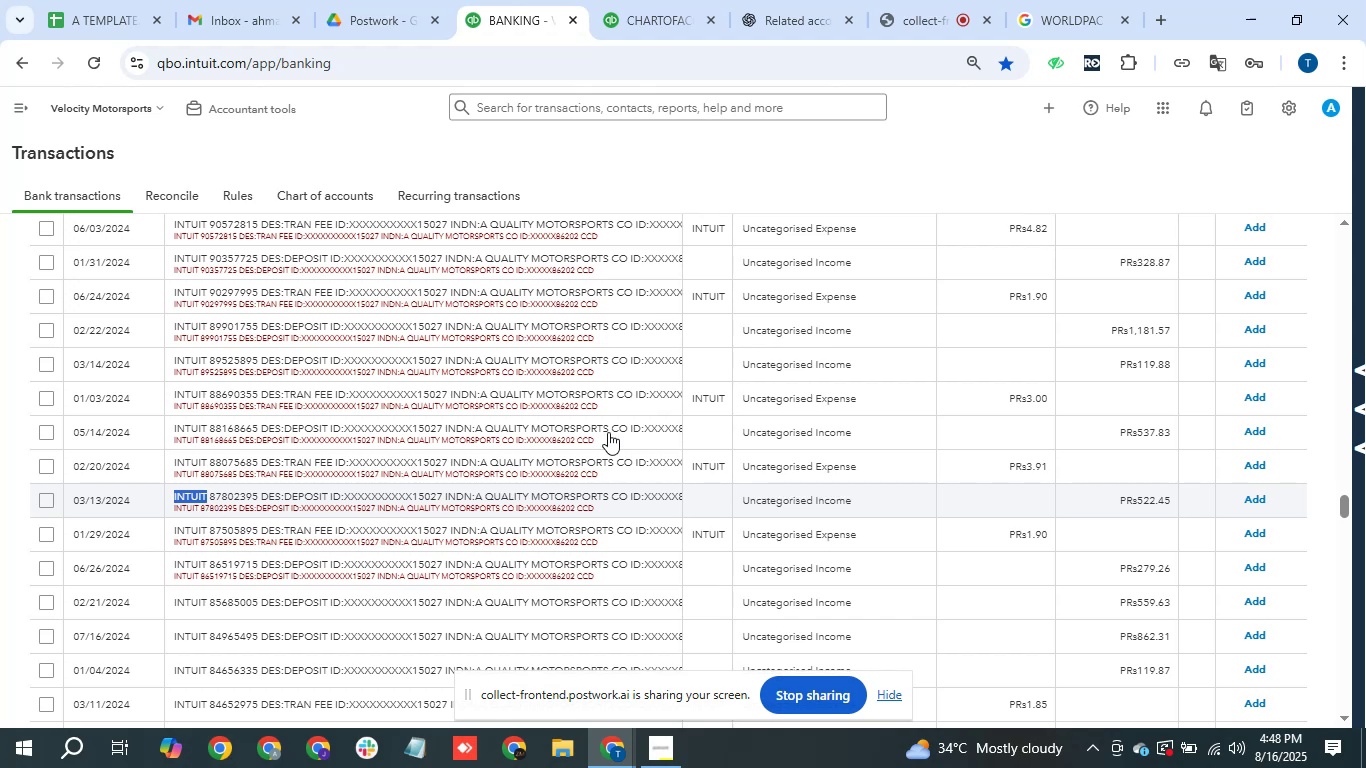 
key(Control+C)
 